 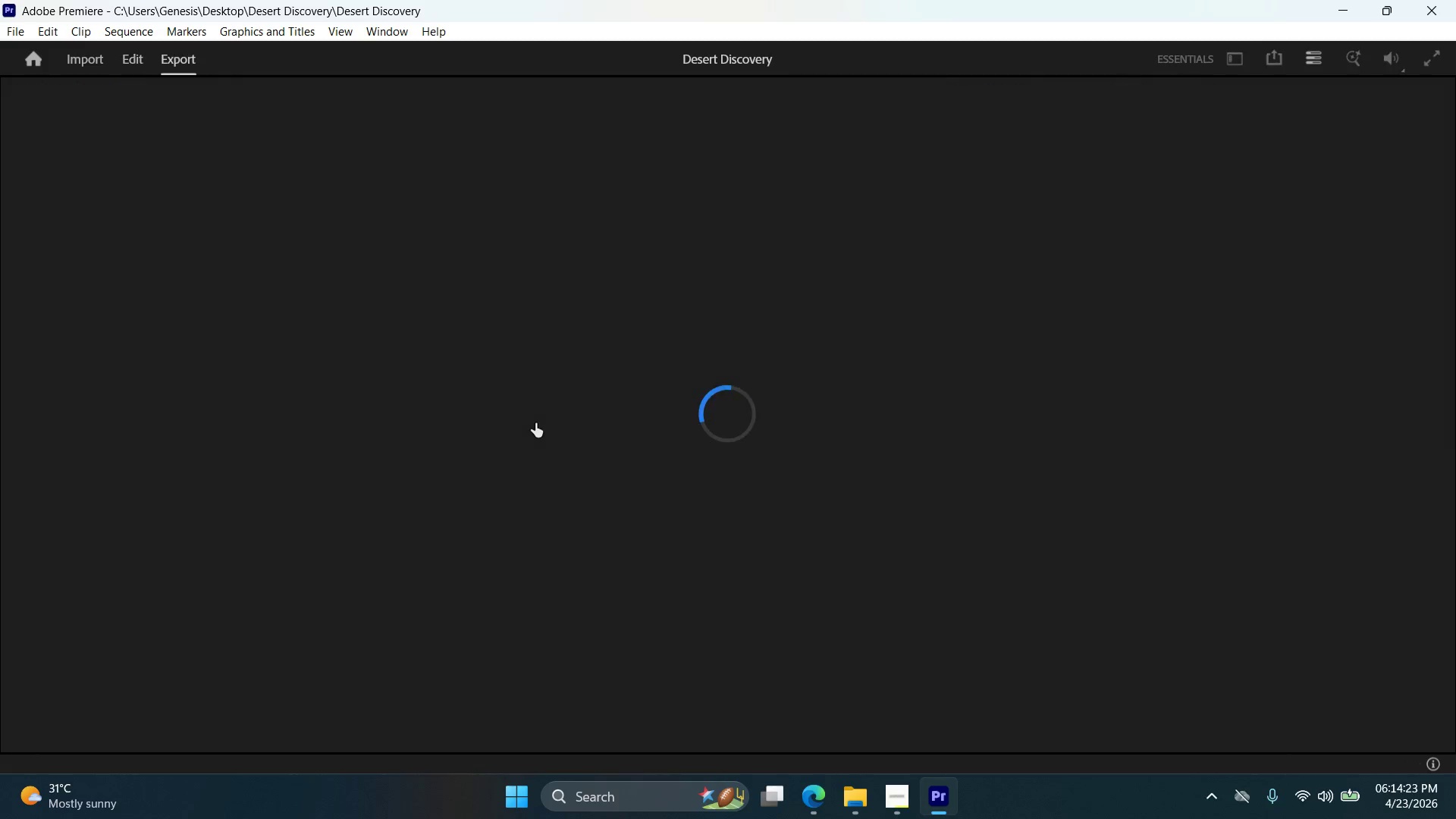 
left_click([544, 186])
 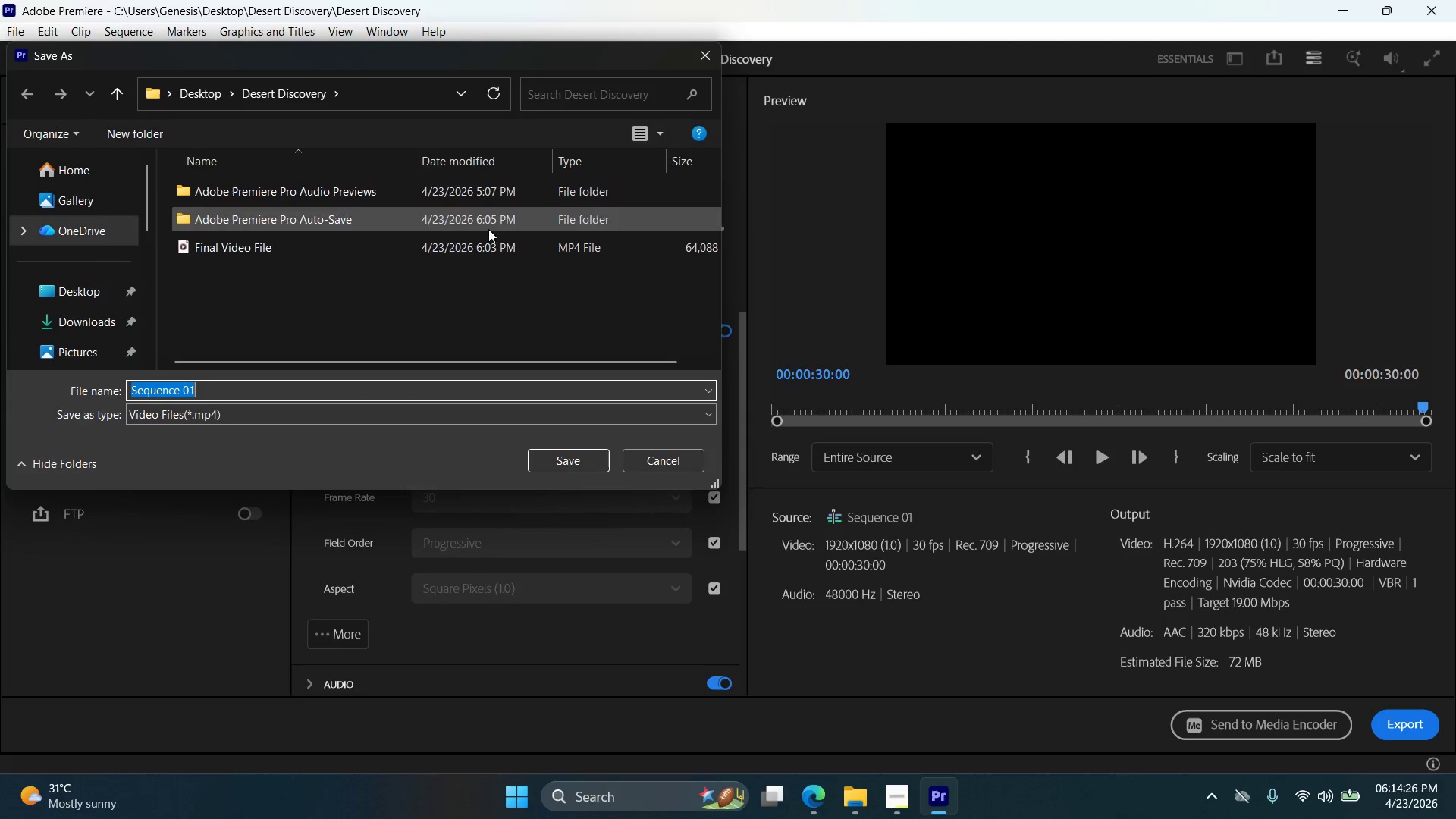 
left_click([353, 243])
 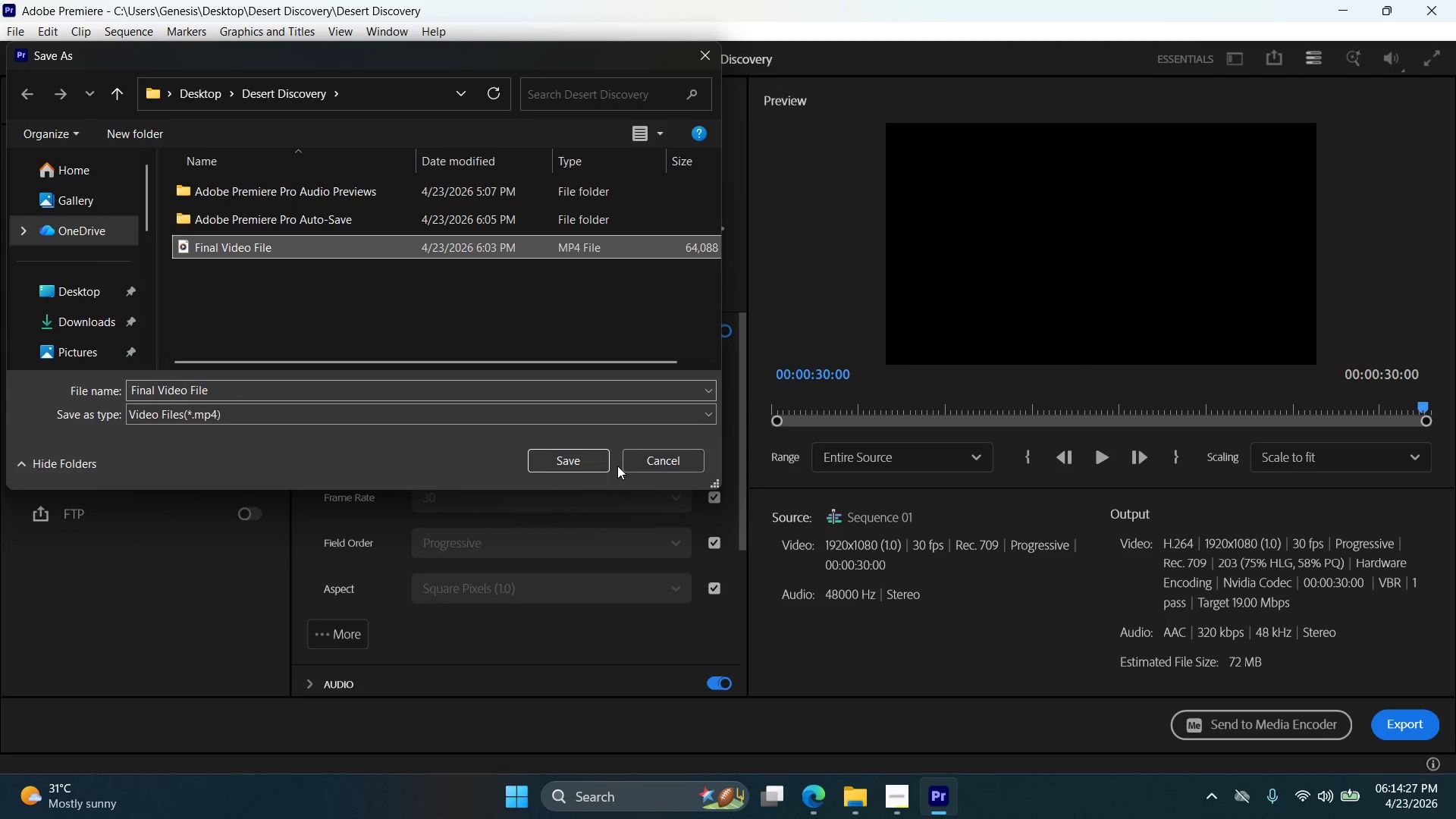 
left_click([586, 460])
 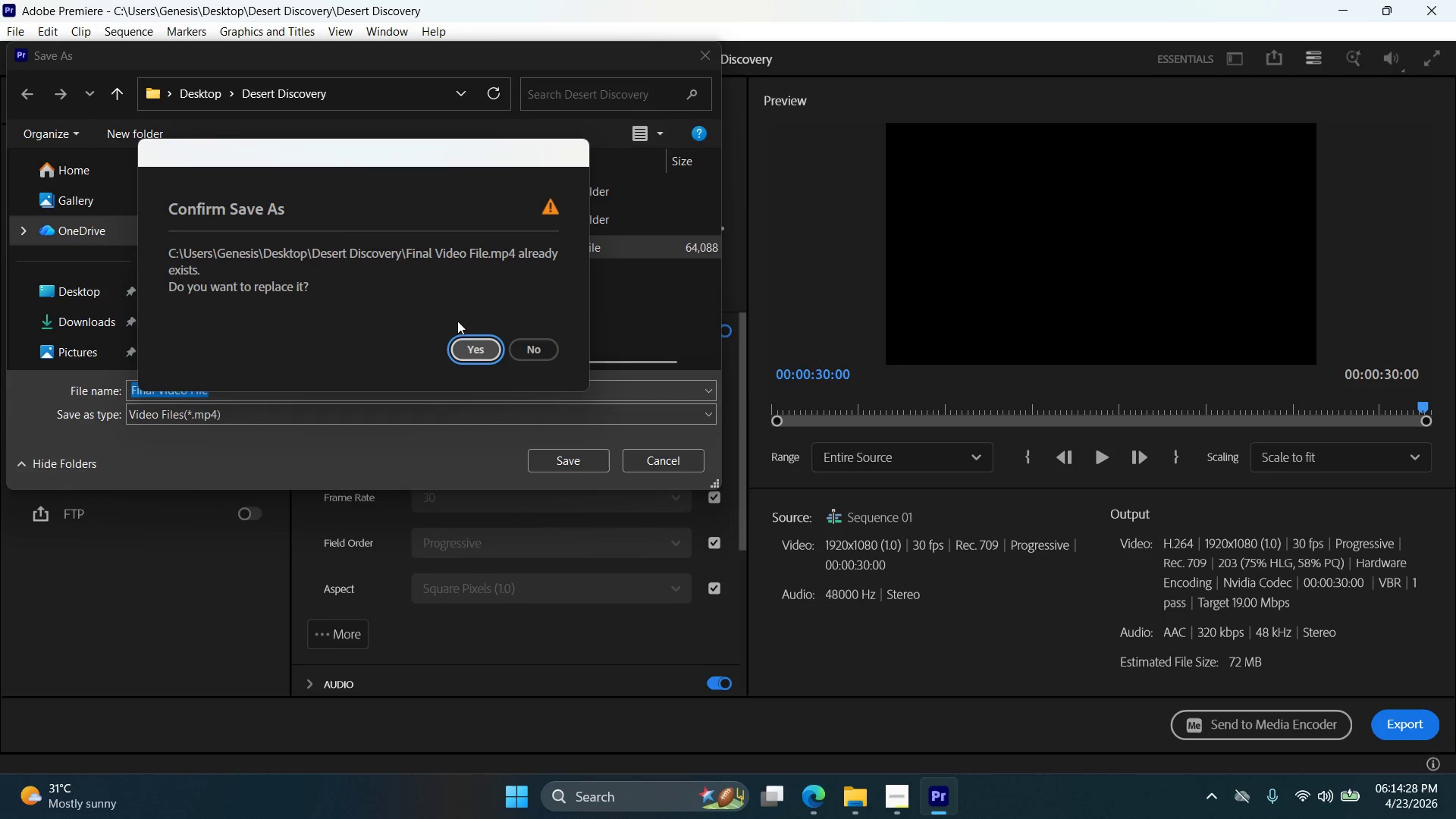 
left_click([482, 356])
 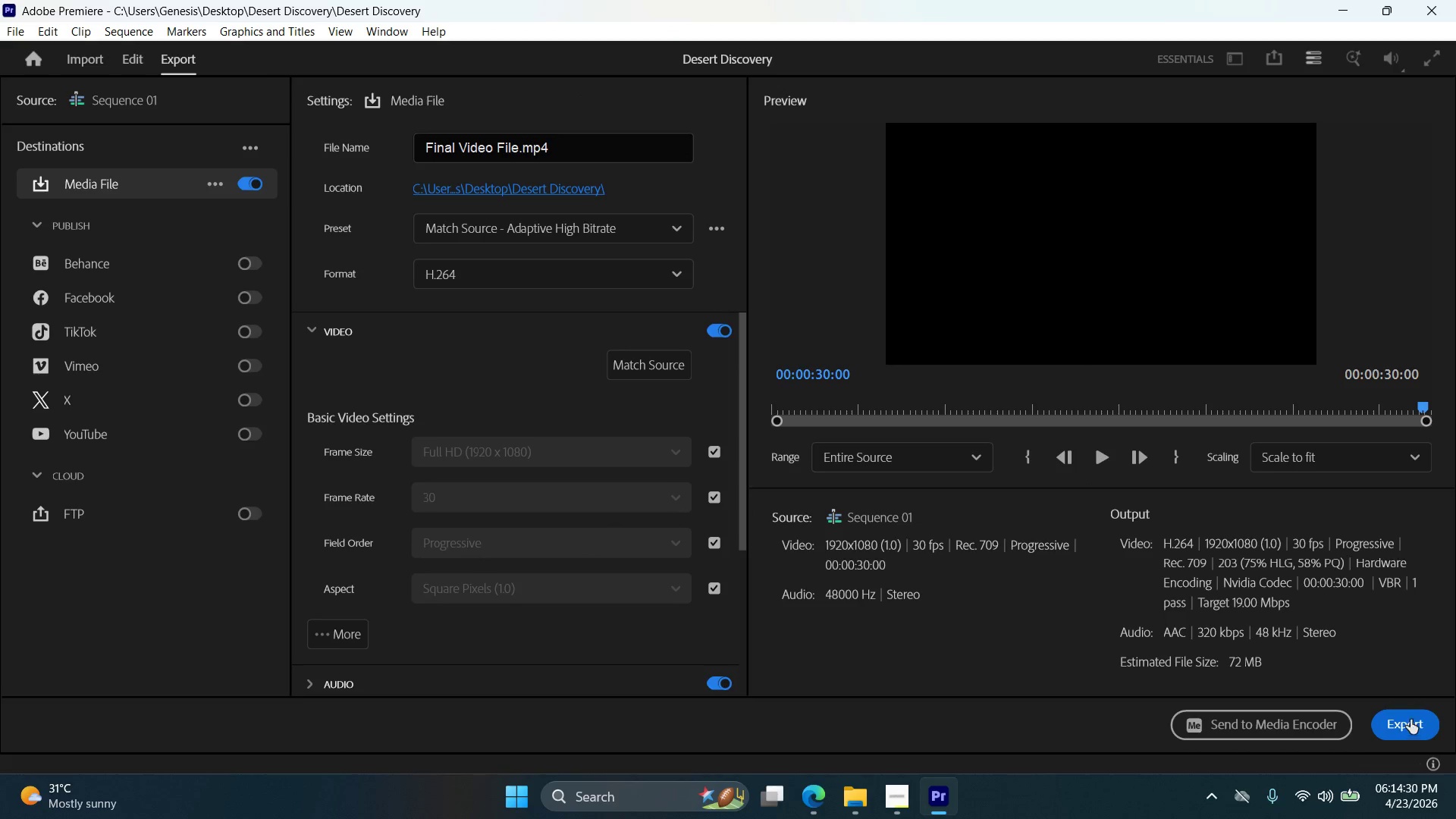 
left_click([1415, 728])
 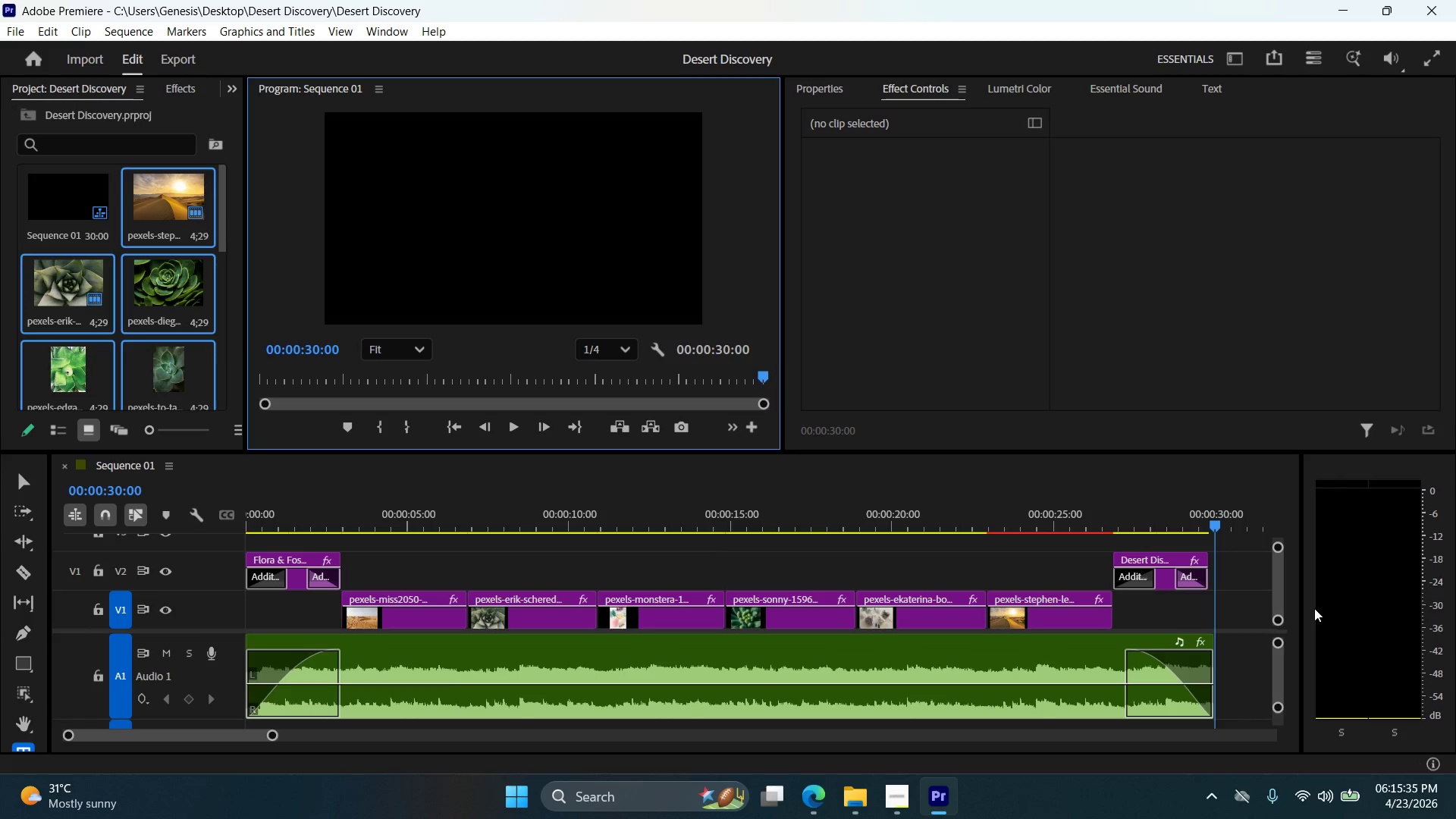 
wait(68.59)
 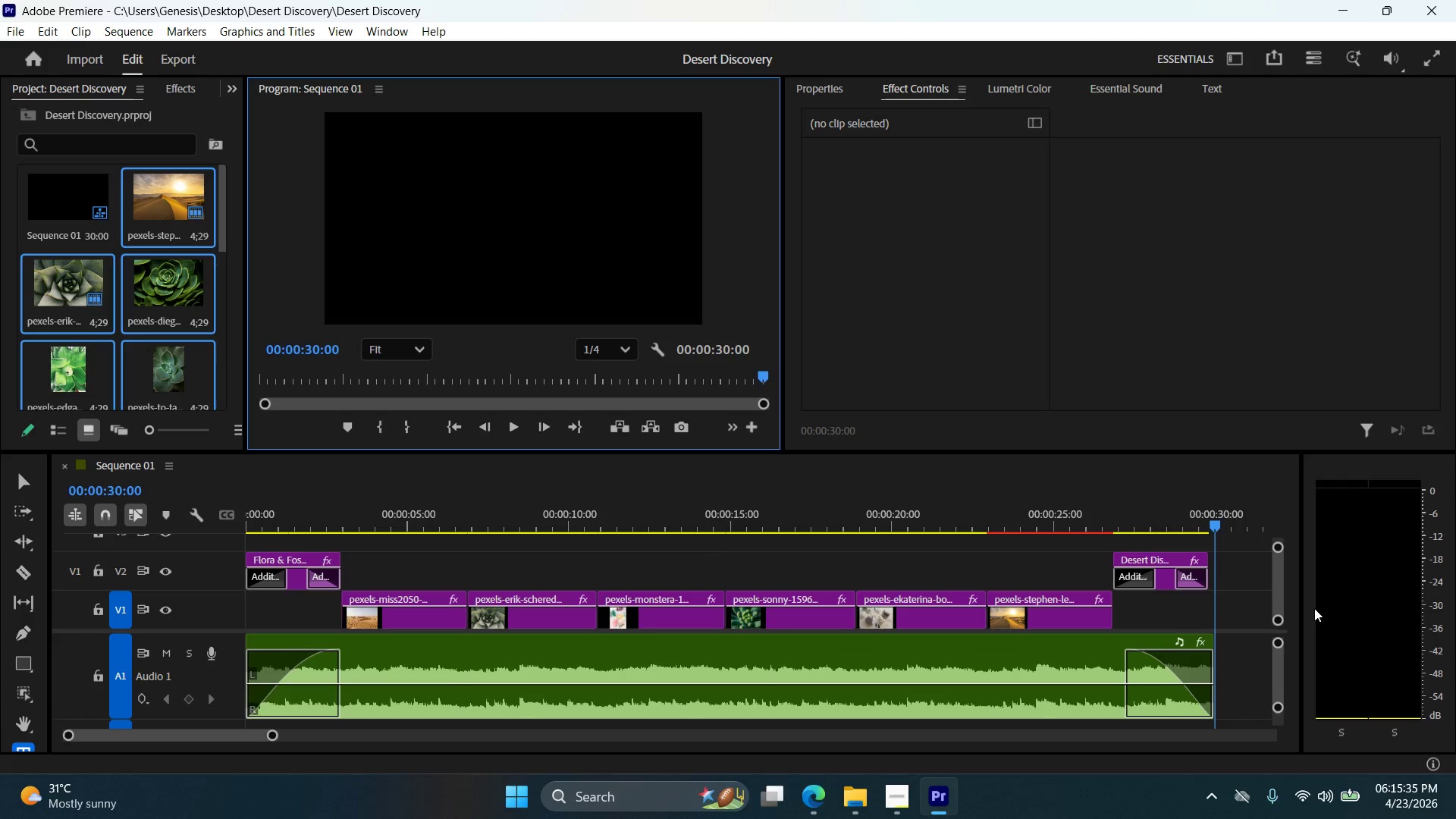 
left_click([453, 422])
 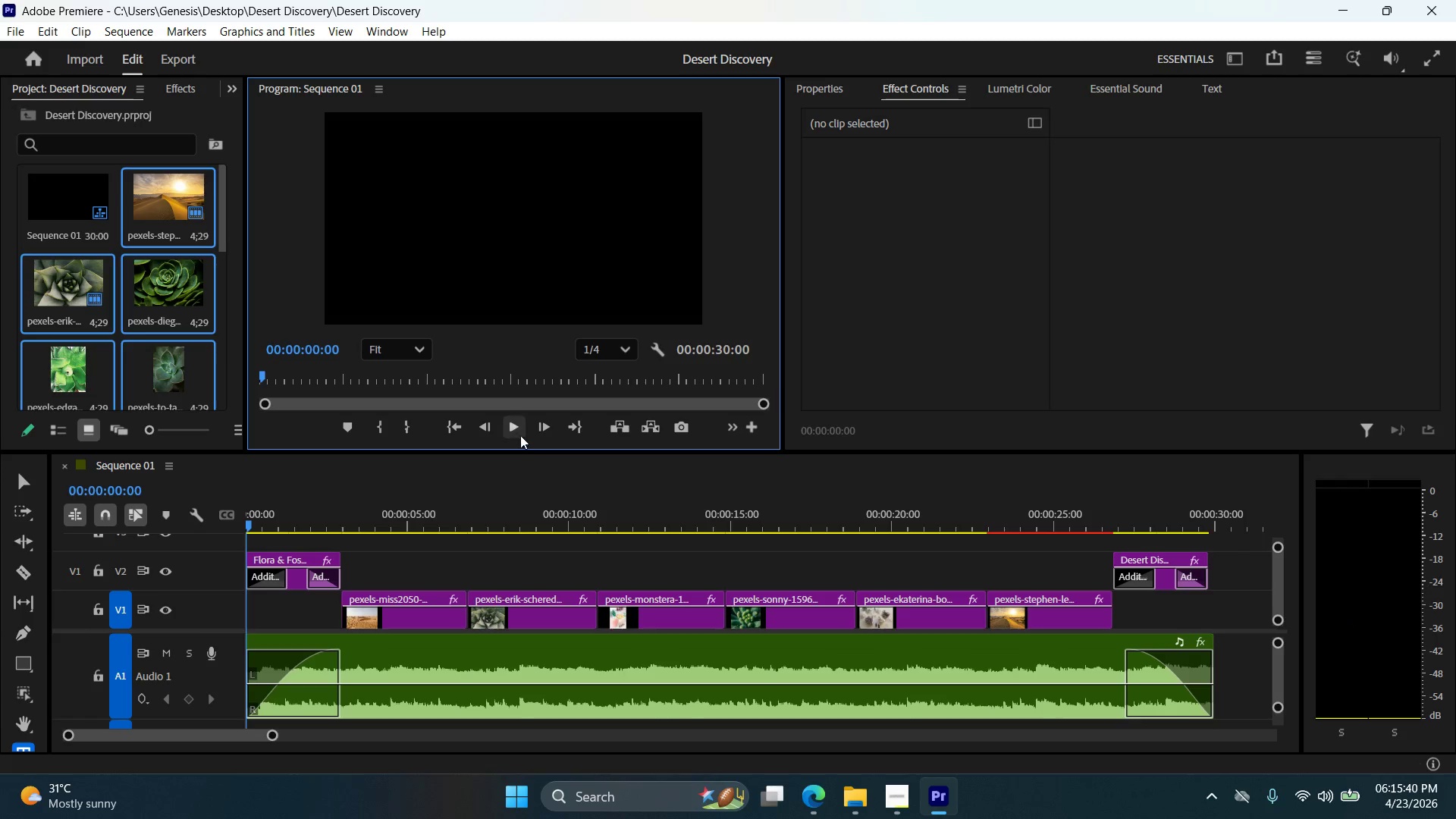 
left_click([516, 430])
 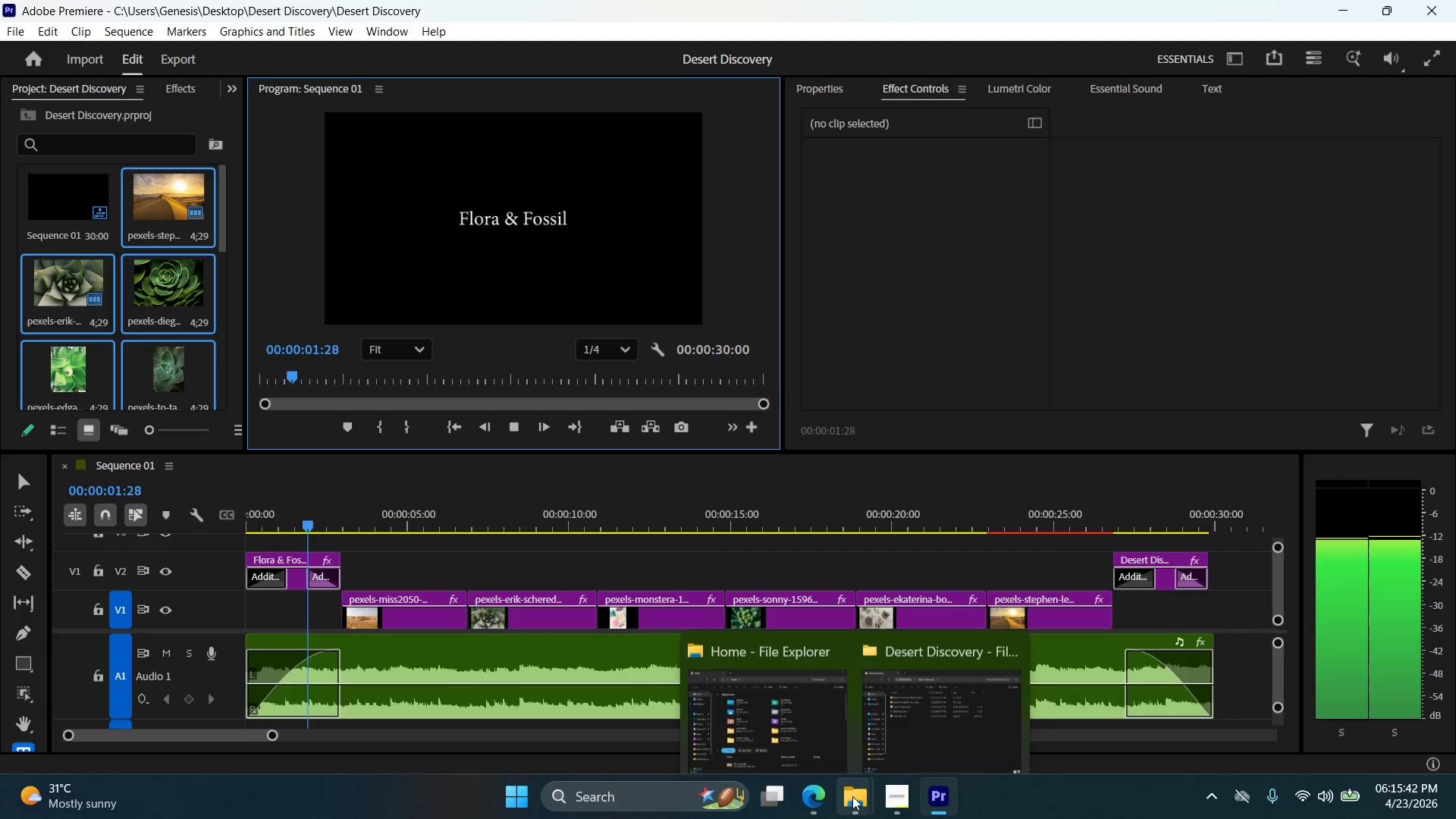 
left_click([646, 805])
 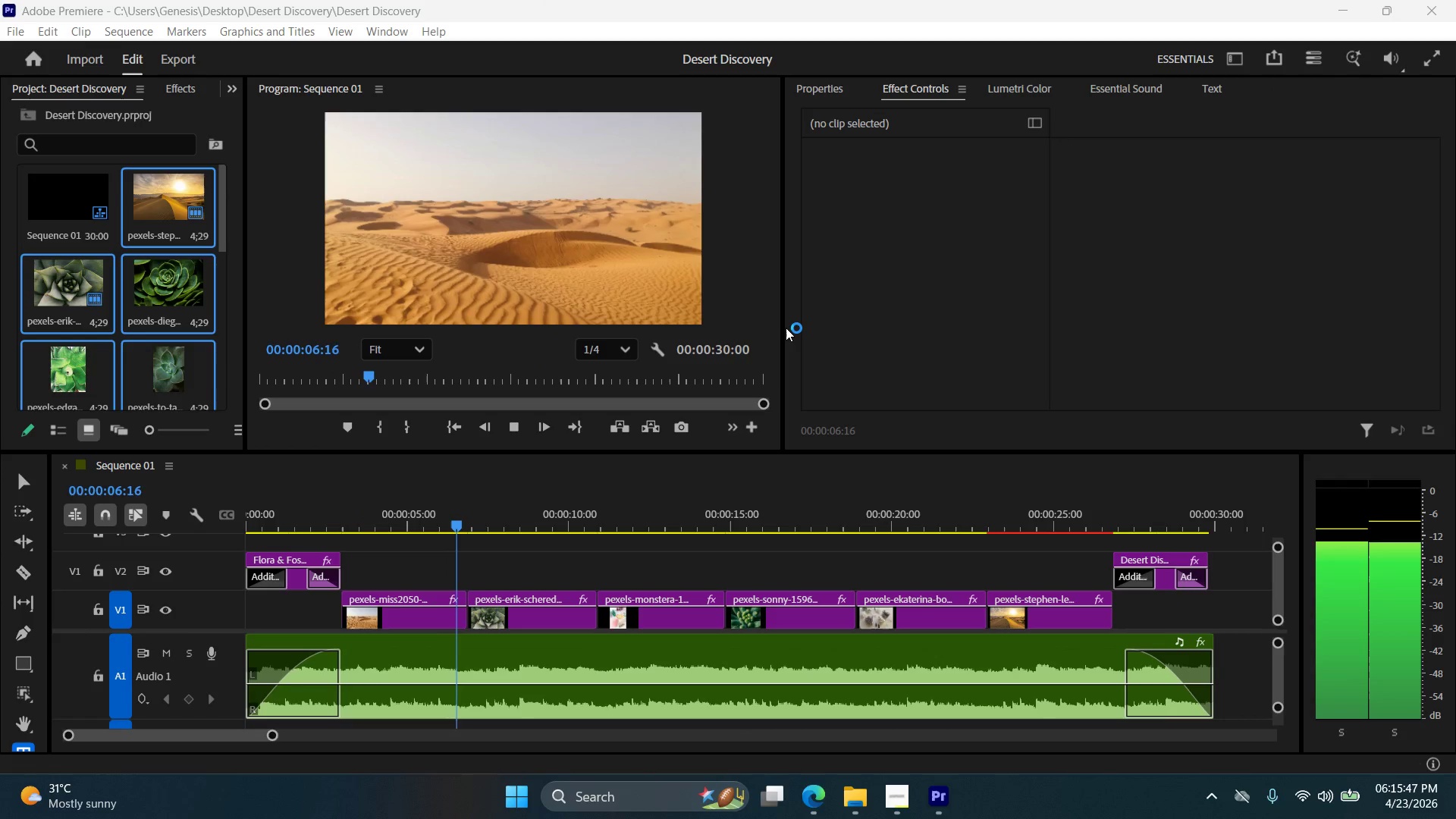 
wait(8.83)
 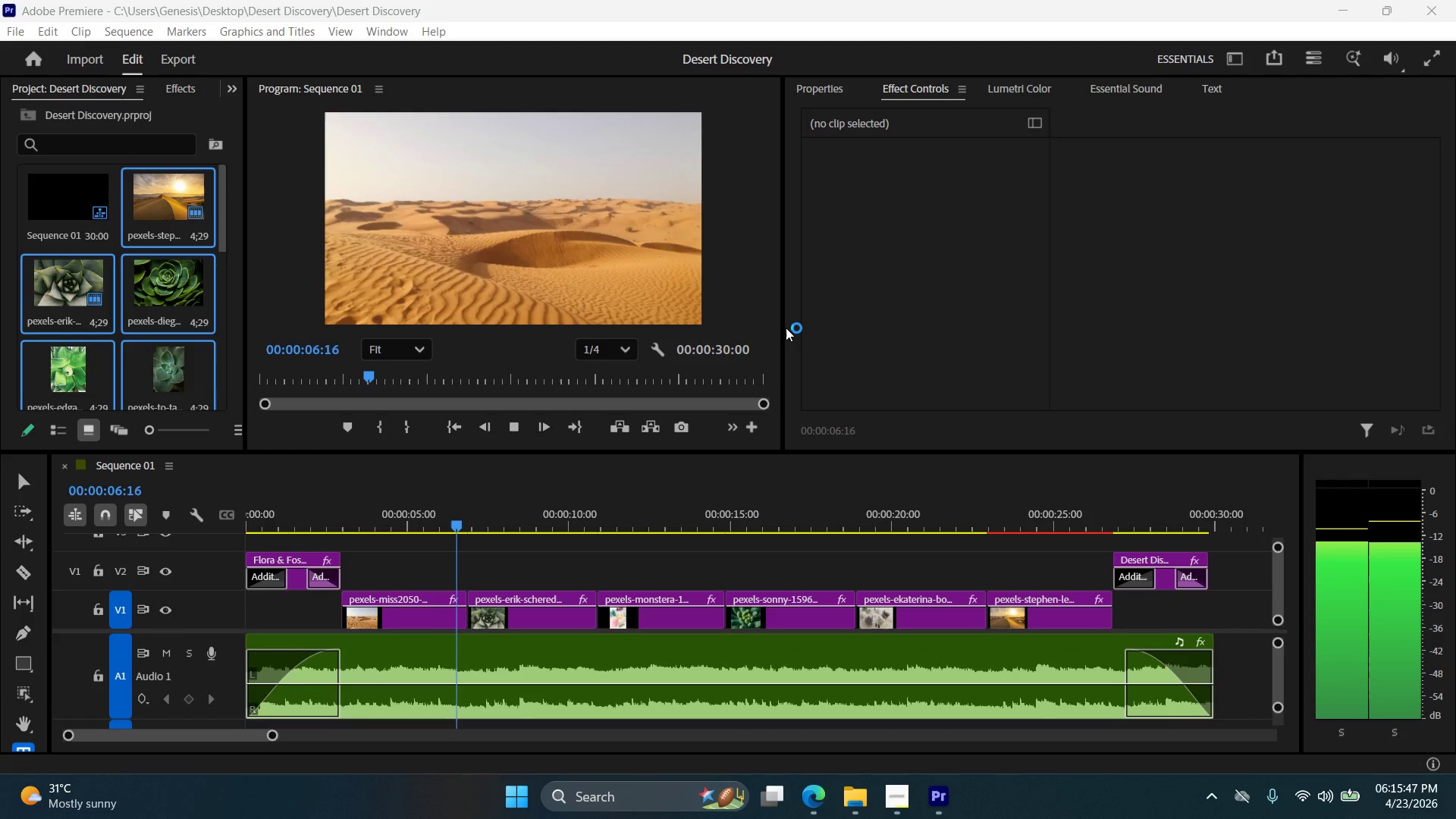 
mouse_move([851, 795])
 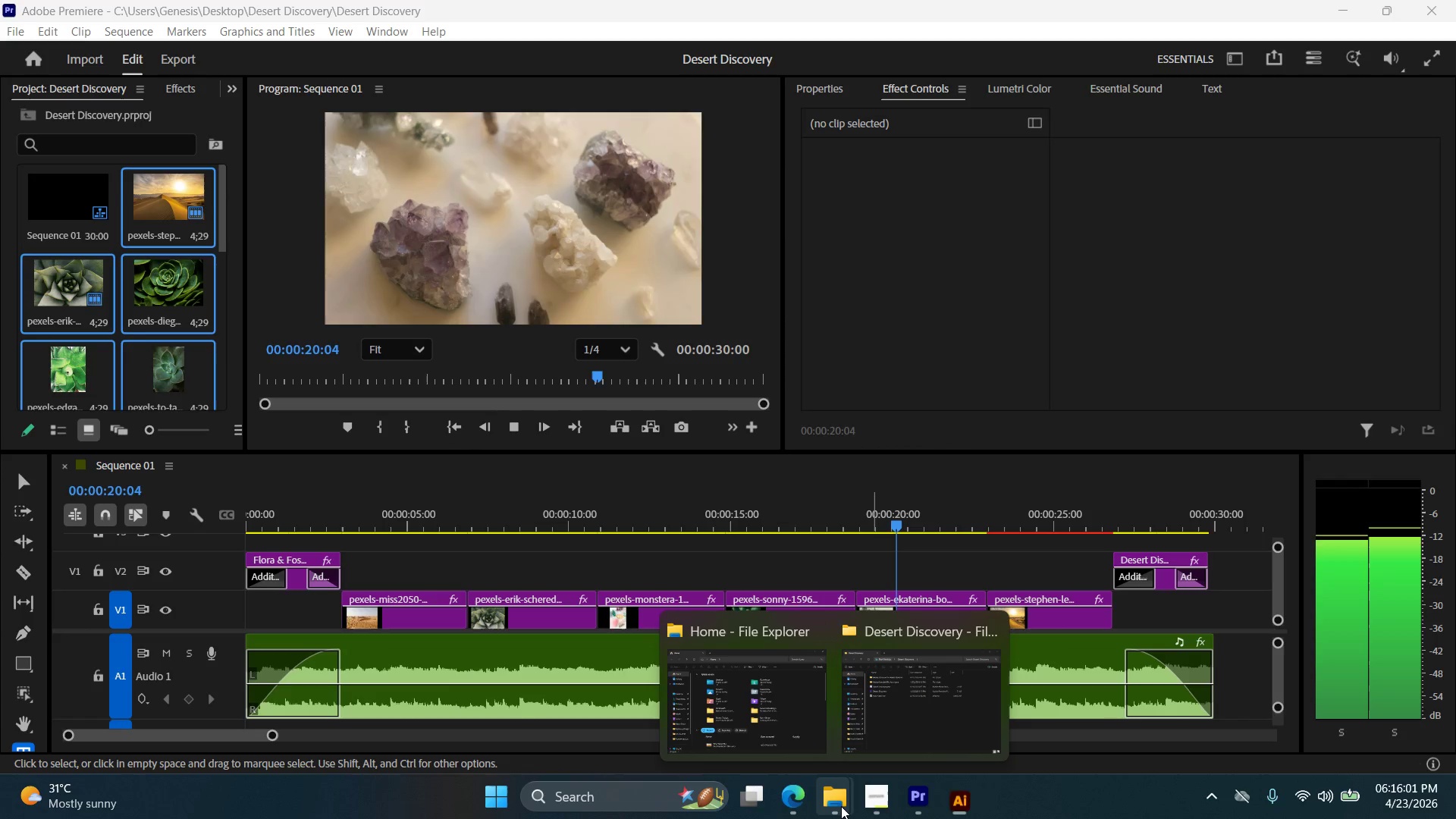 
wait(10.96)
 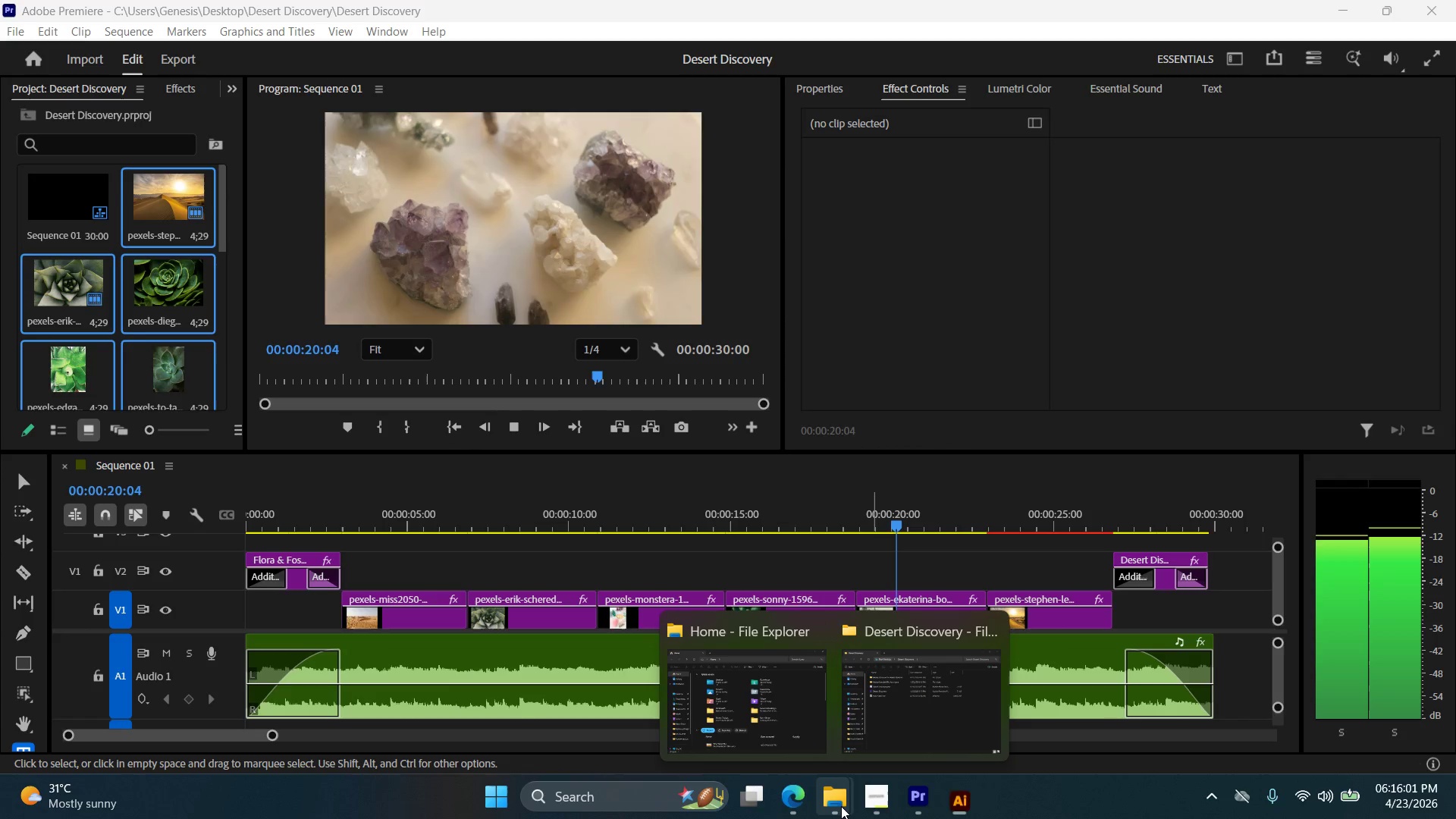 
left_click([77, 157])
 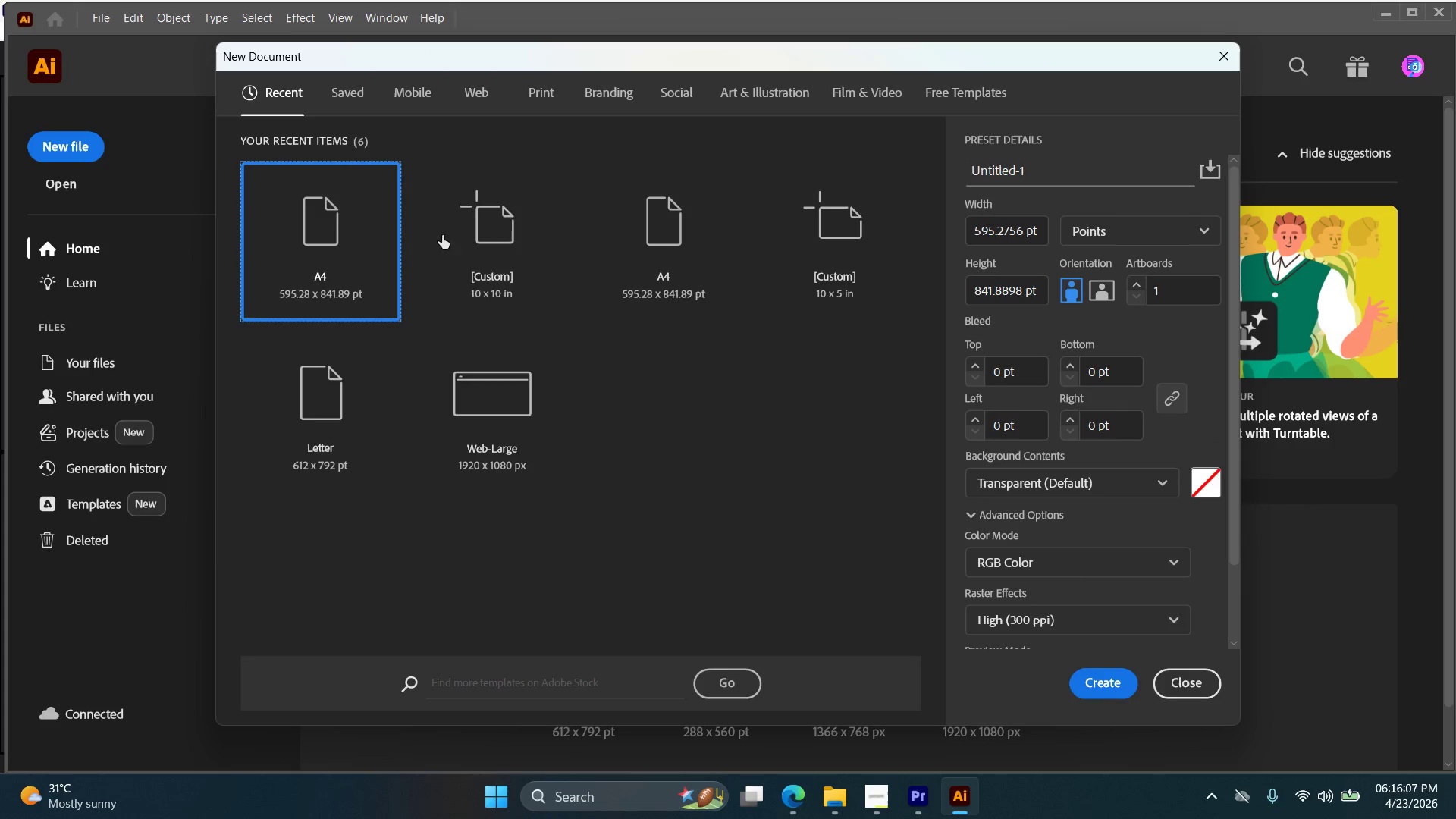 
double_click([460, 235])
 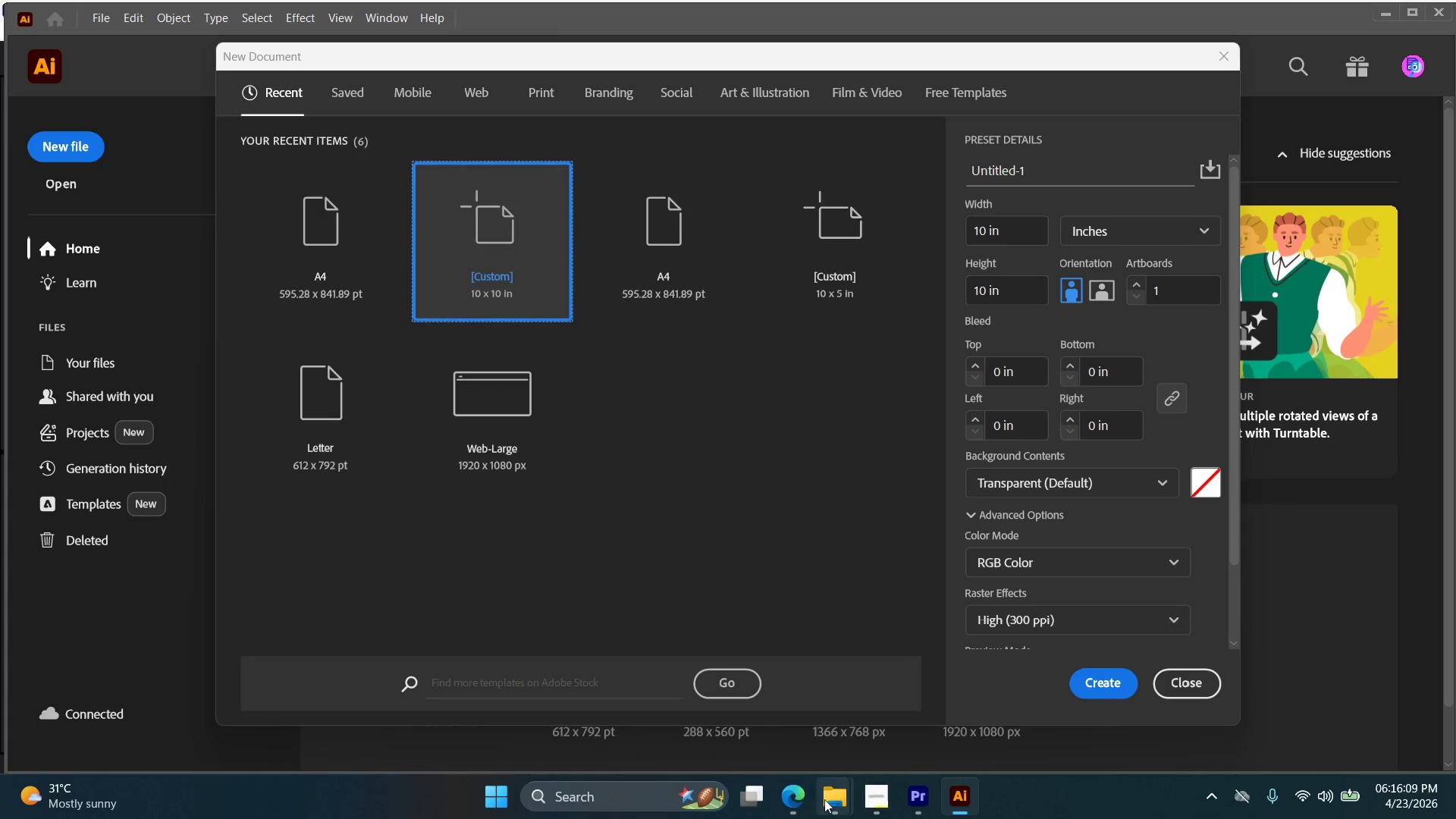 
left_click([831, 795])
 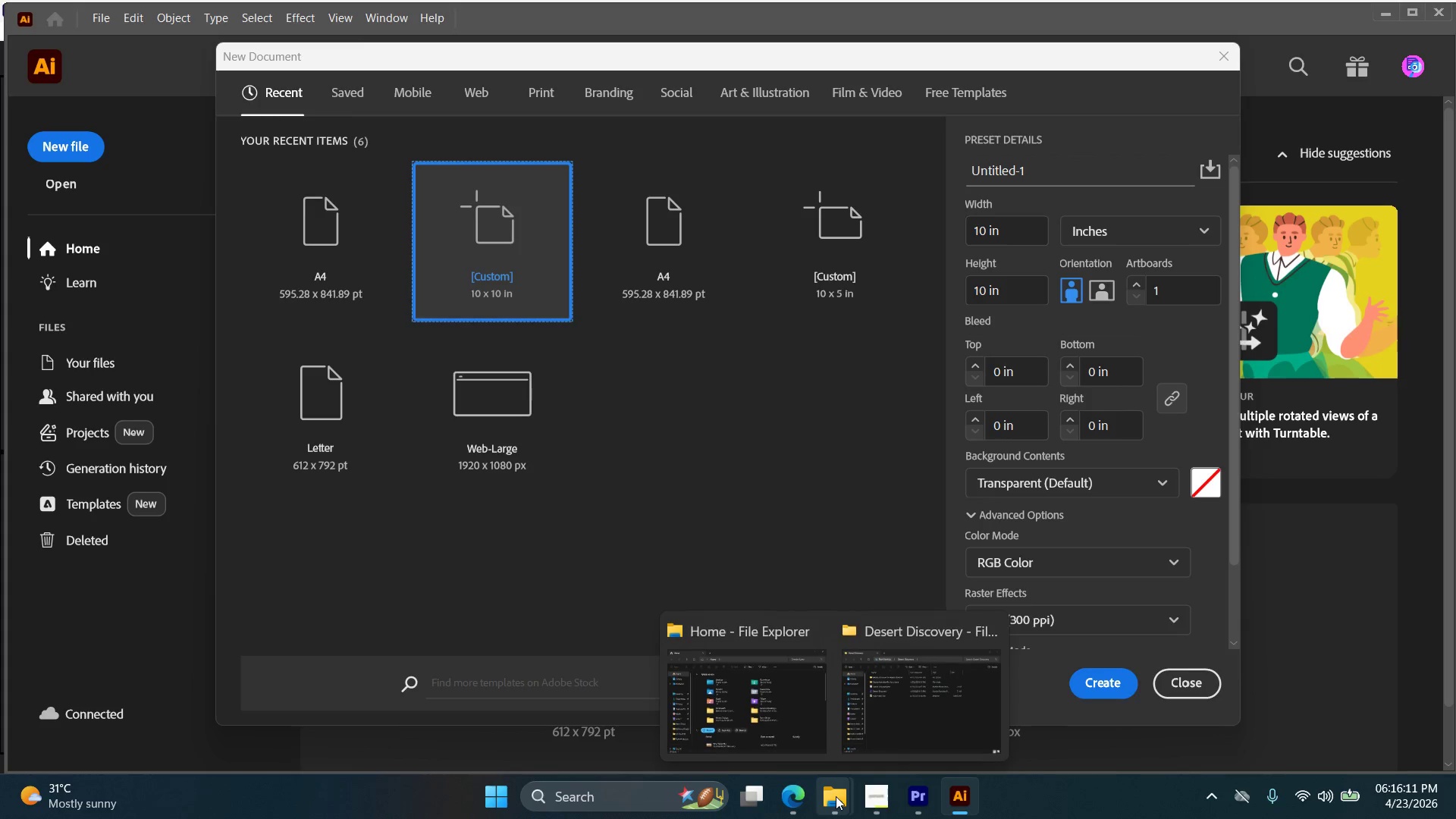 
double_click([765, 712])
 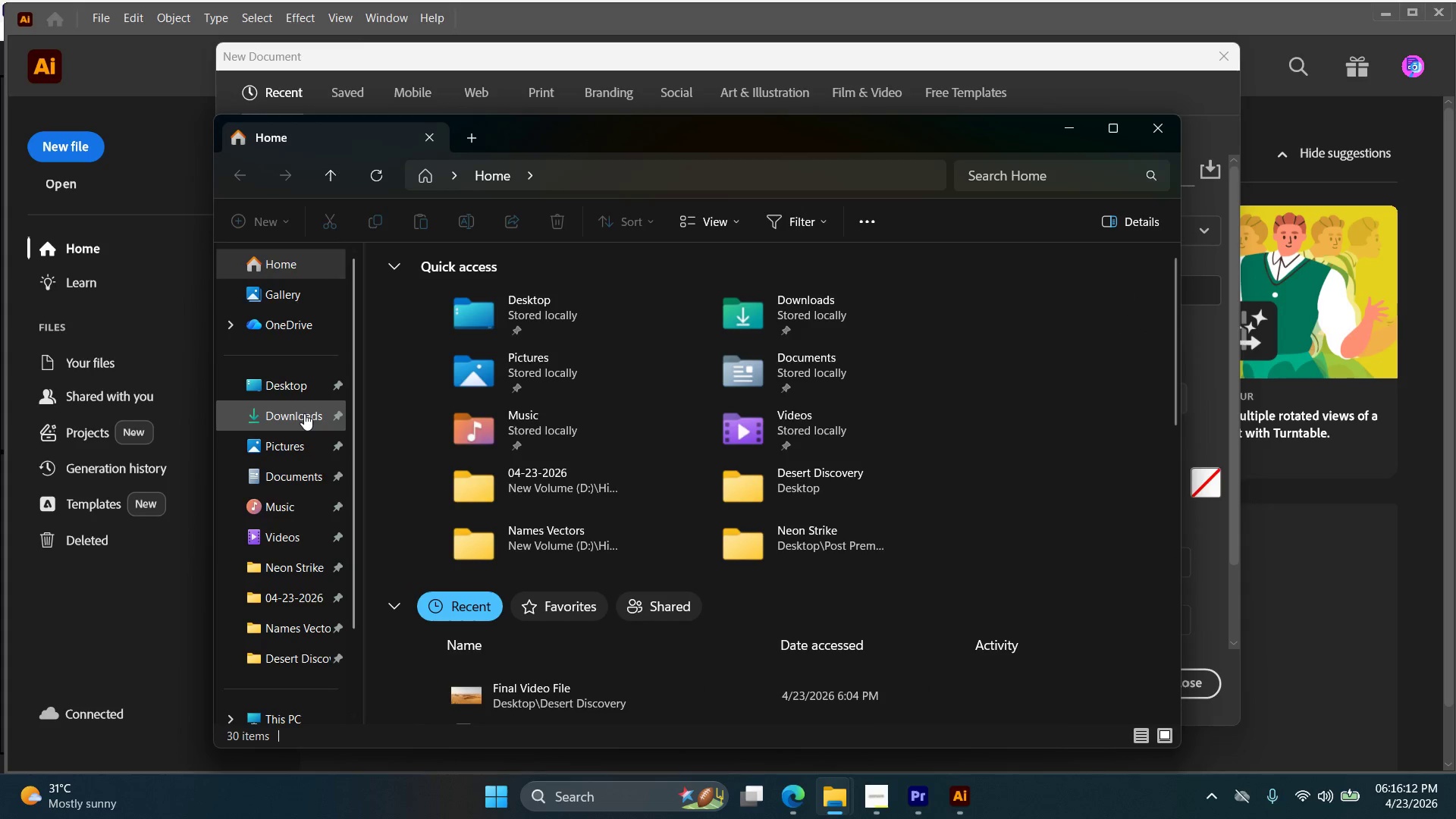 
left_click([299, 450])
 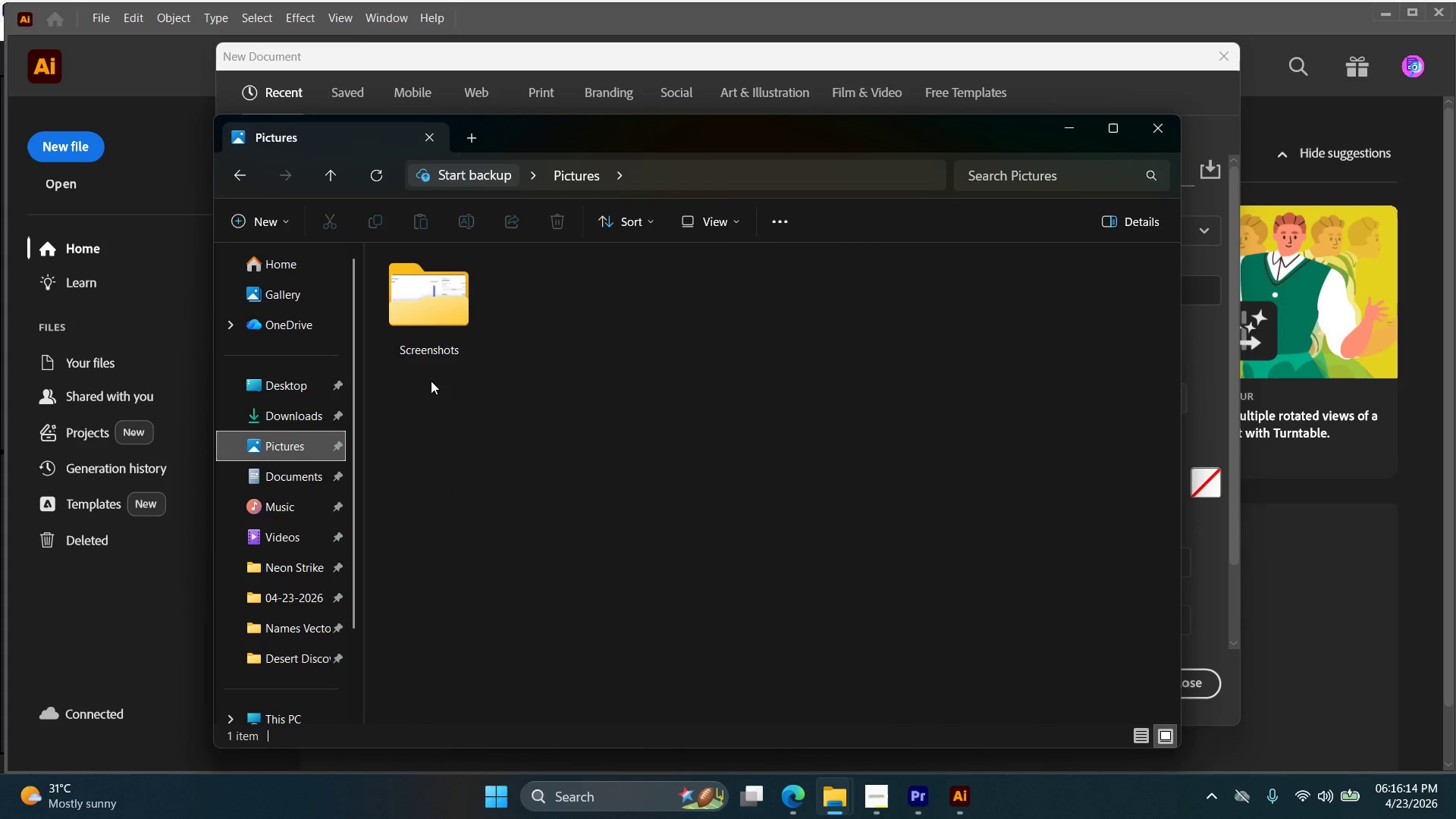 
double_click([453, 293])
 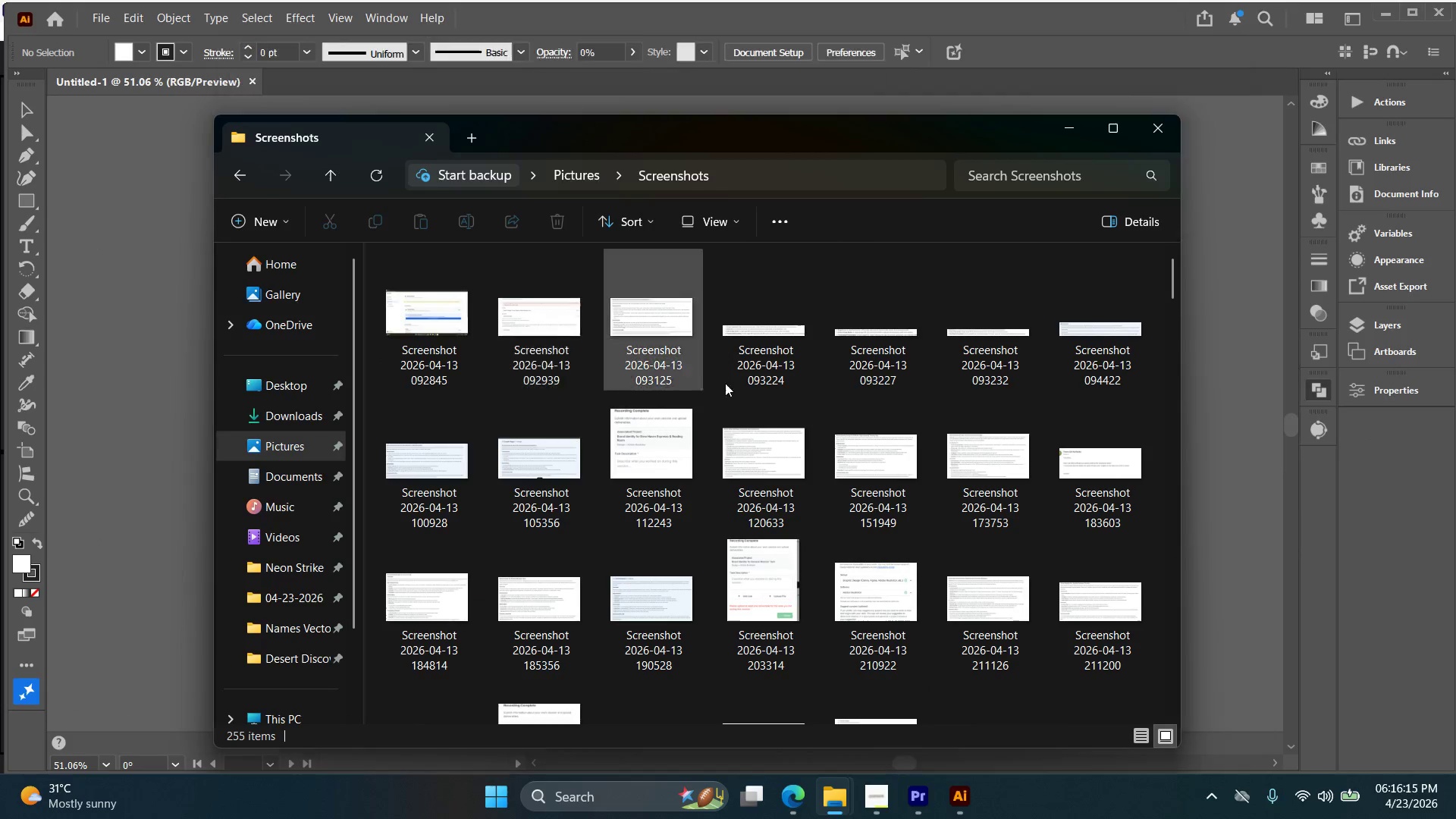 
scroll: coordinate [815, 446], scroll_direction: down, amount: 7.0
 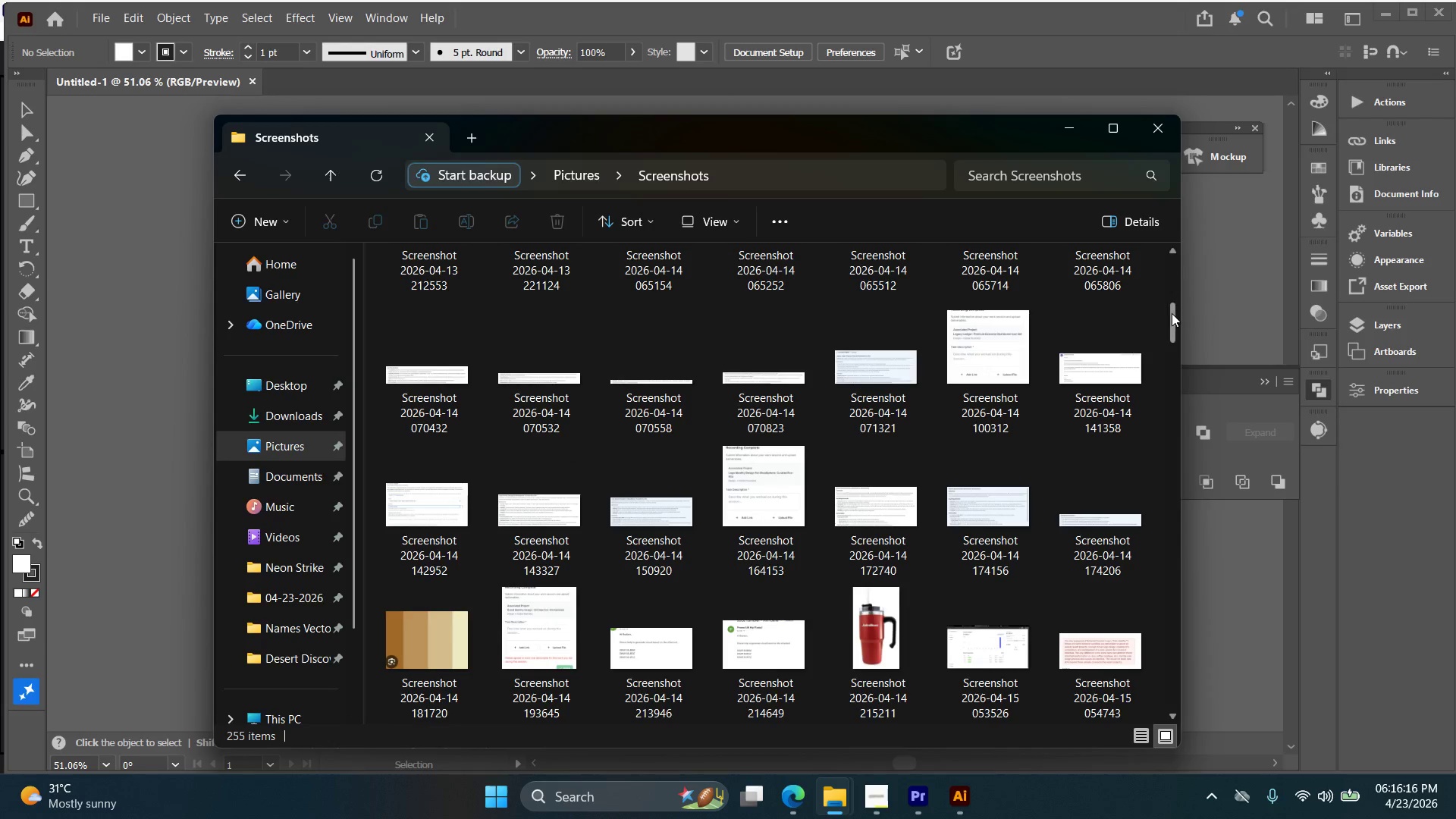 
left_click_drag(start_coordinate=[1172, 313], to_coordinate=[1155, 719])
 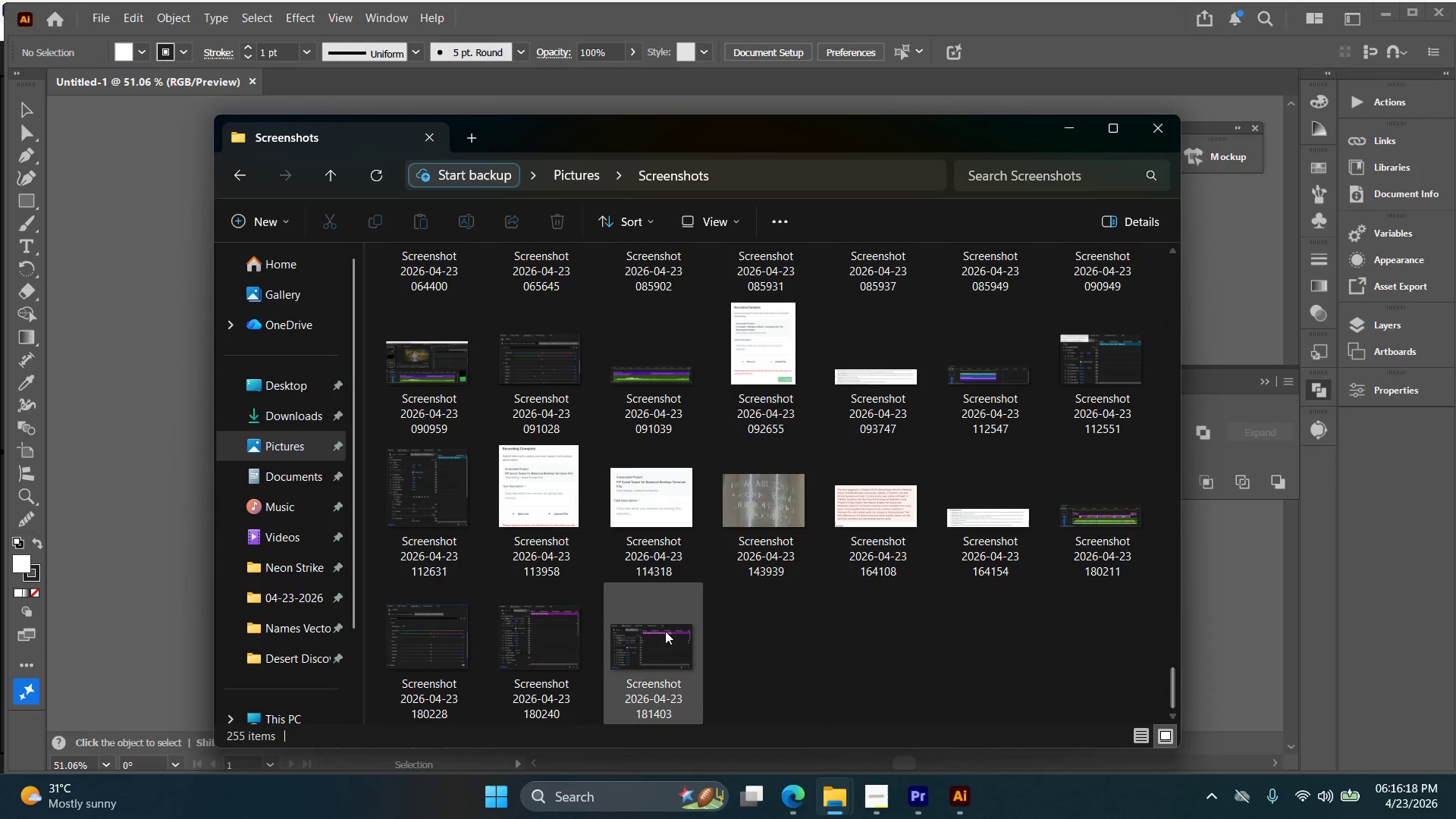 
left_click([667, 632])
 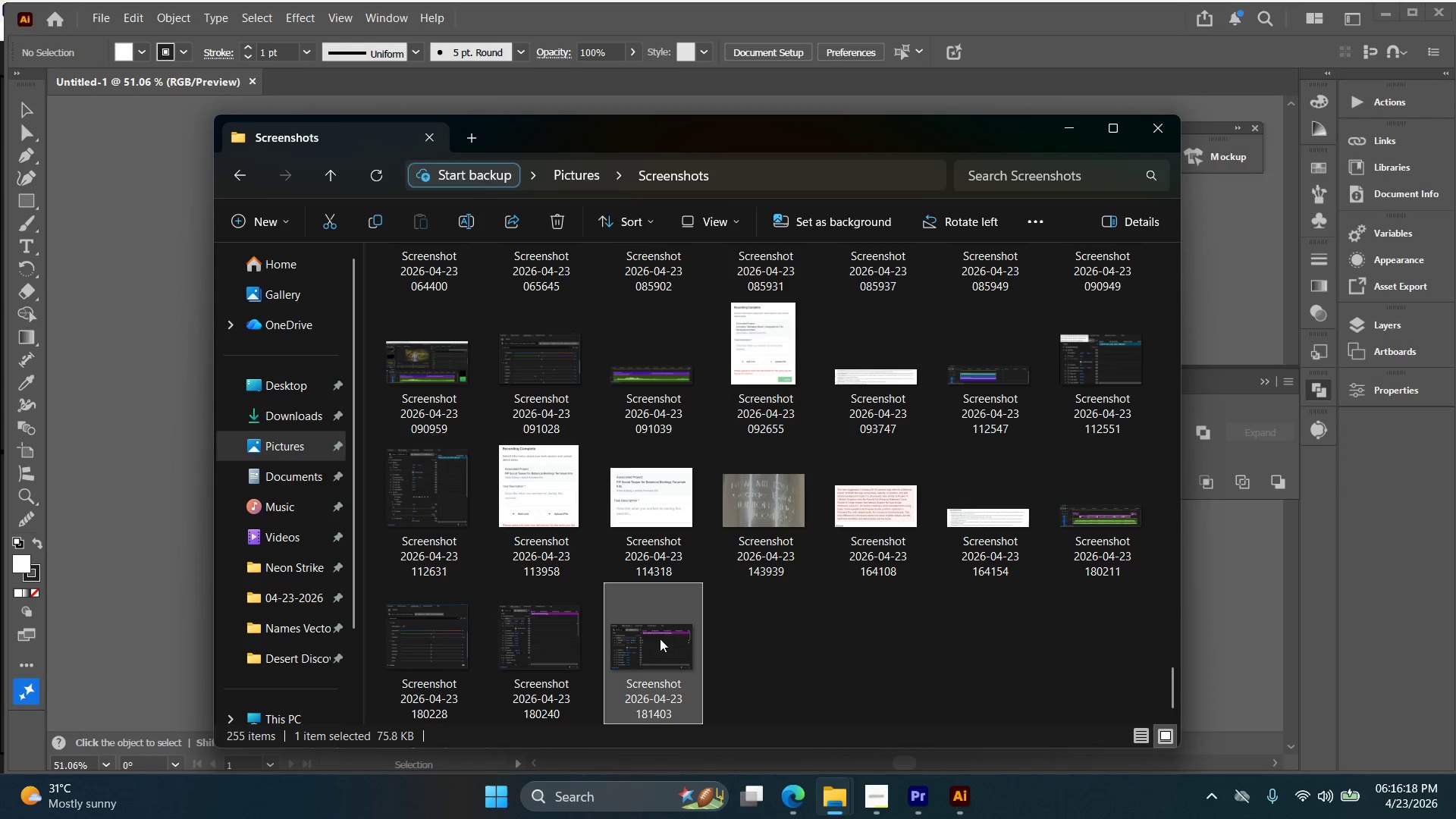 
hold_key(key=ControlLeft, duration=1.72)
left_click([449, 635])
 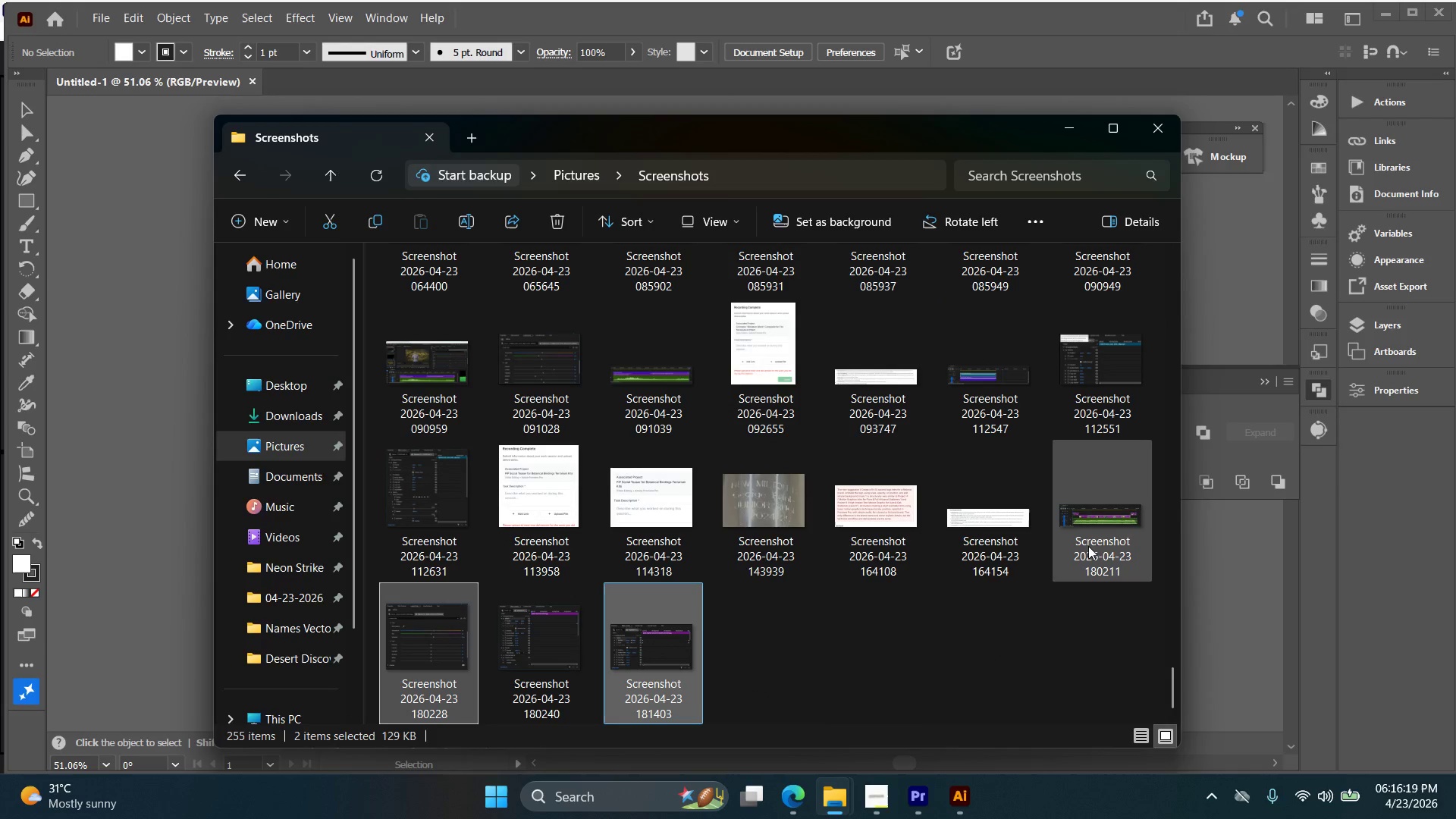 
left_click([1095, 529])
 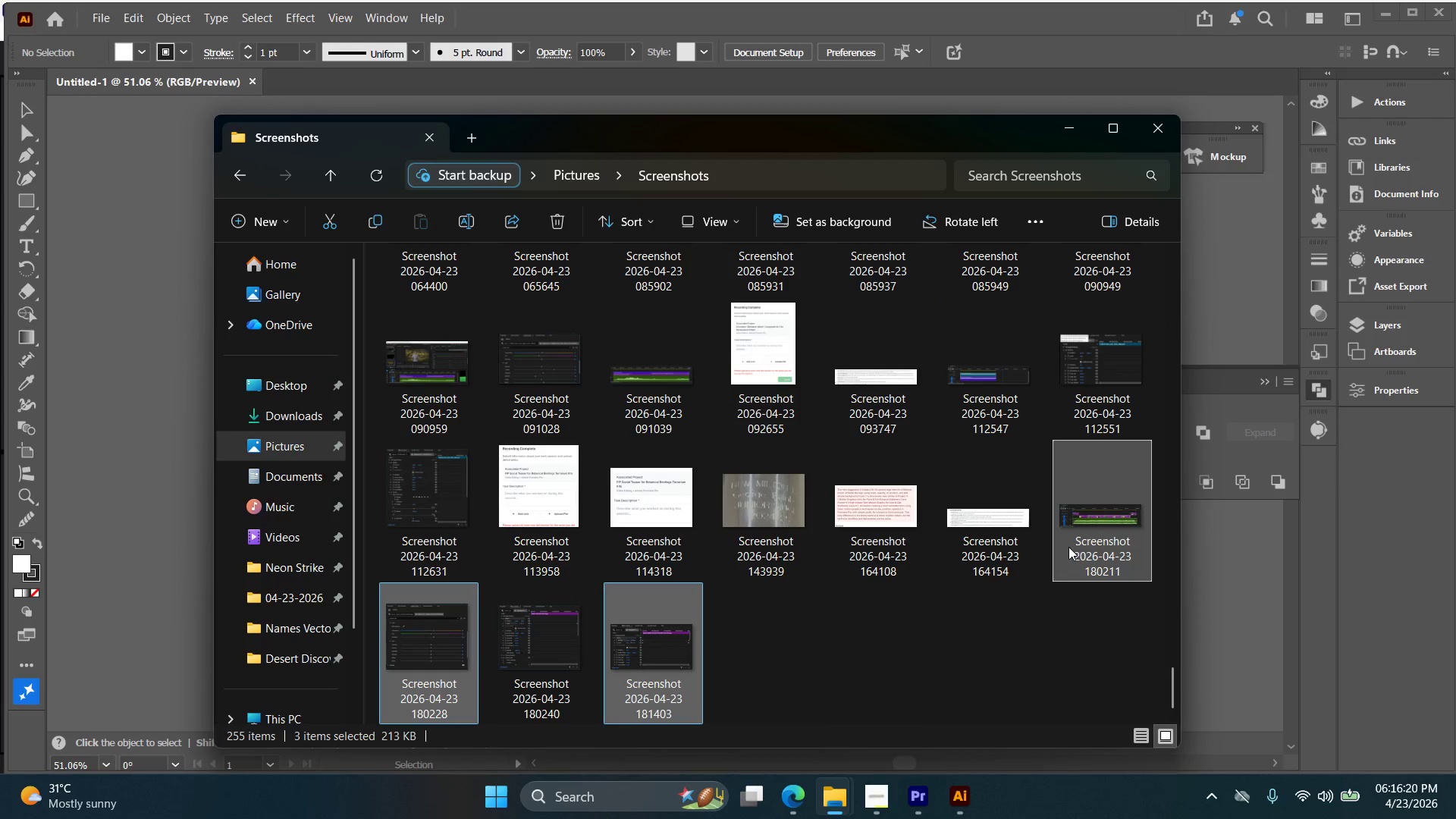 
hold_key(key=ControlLeft, duration=0.41)
 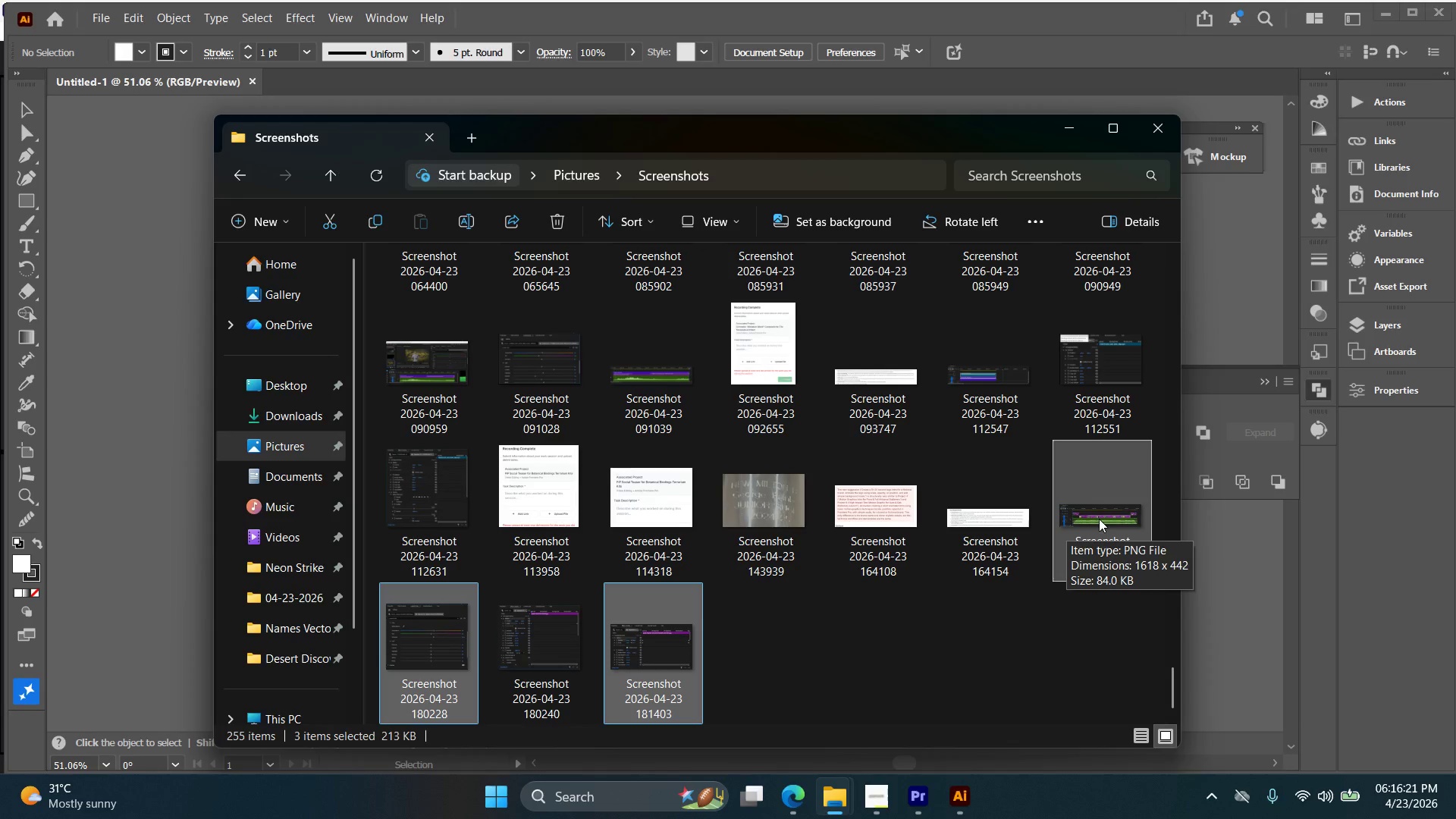 
left_click_drag(start_coordinate=[1099, 519], to_coordinate=[80, 376])
 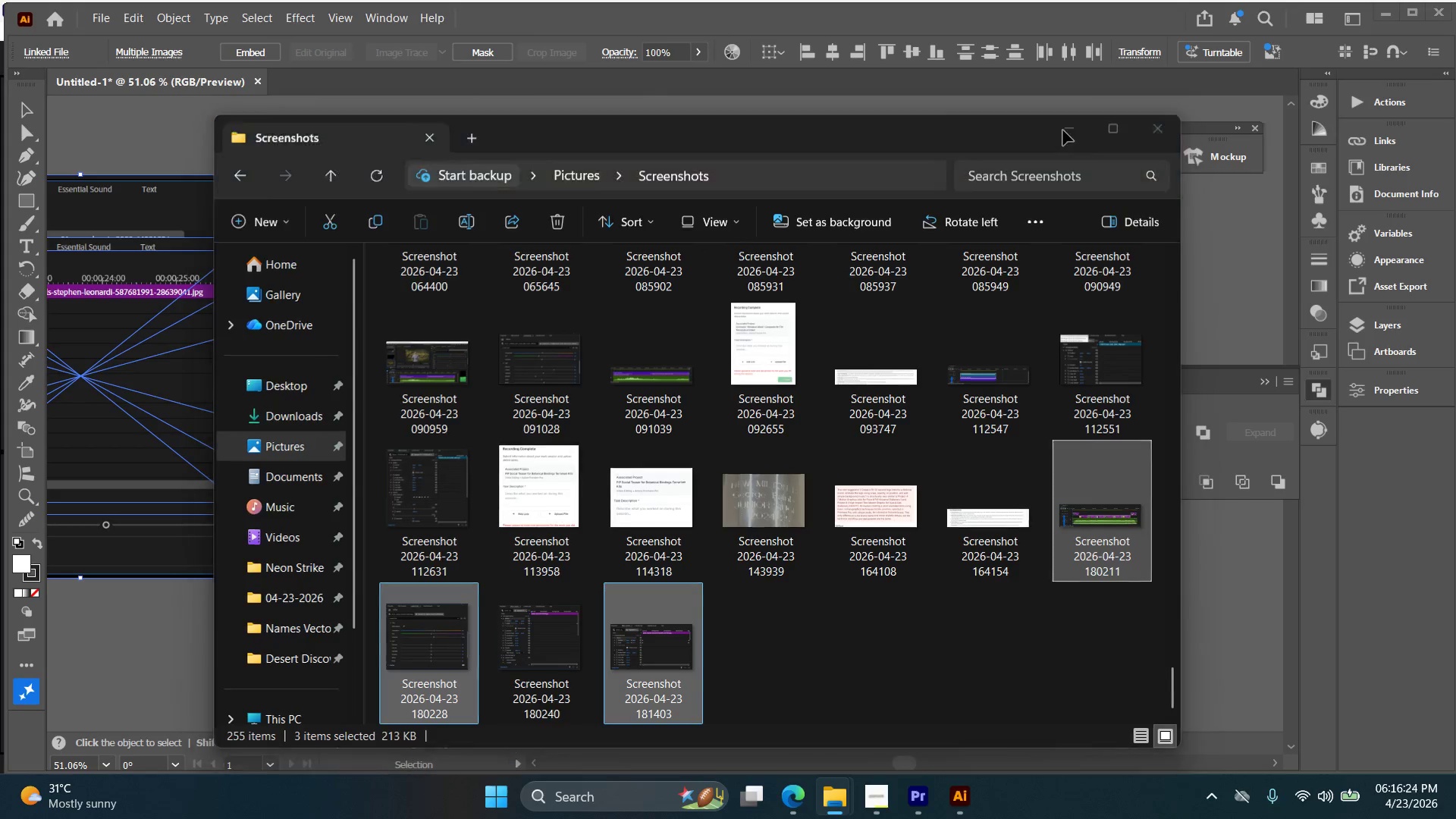 
key(Alt+AltLeft)
 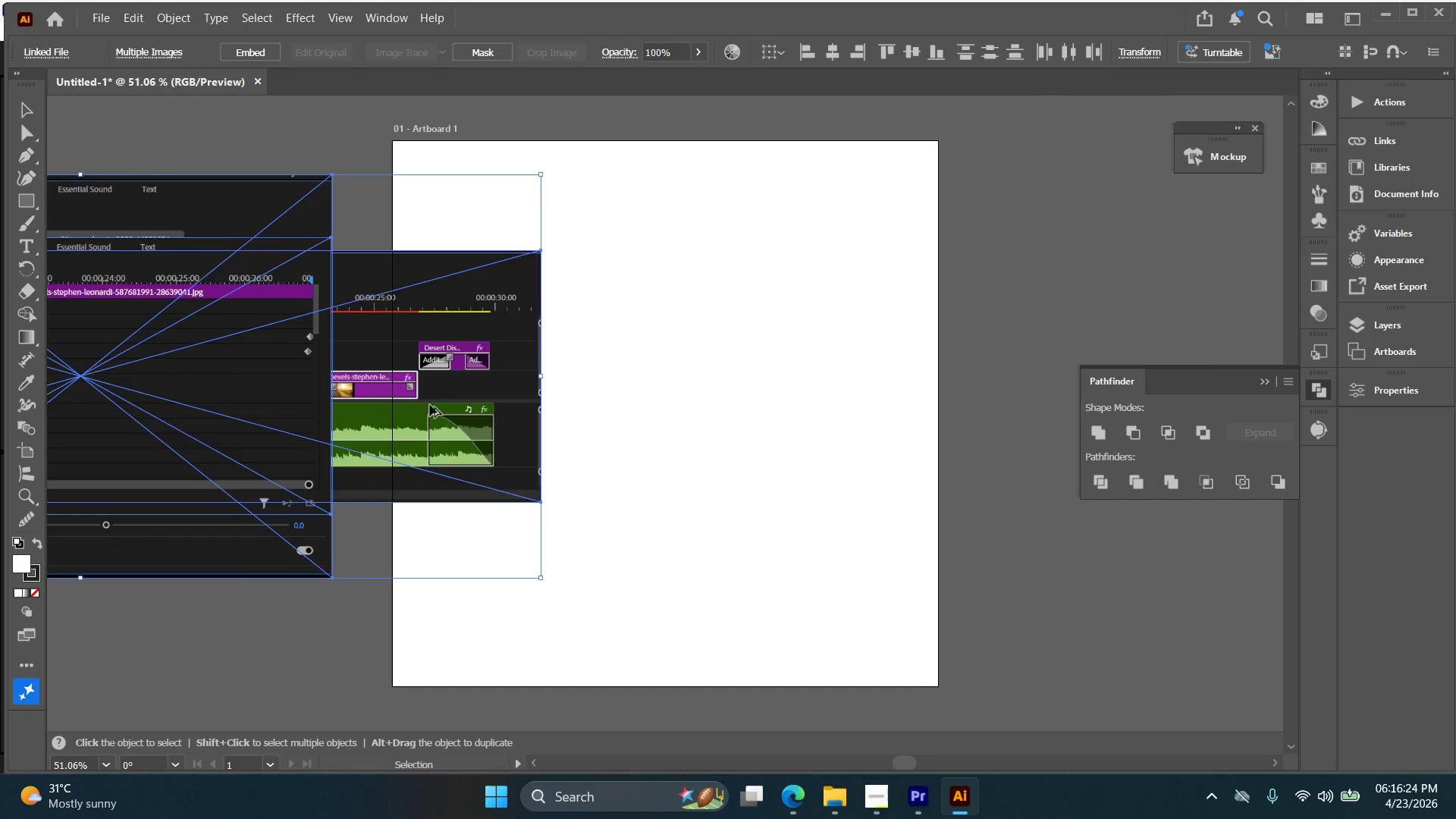 
scroll: coordinate [432, 418], scroll_direction: down, amount: 4.0
 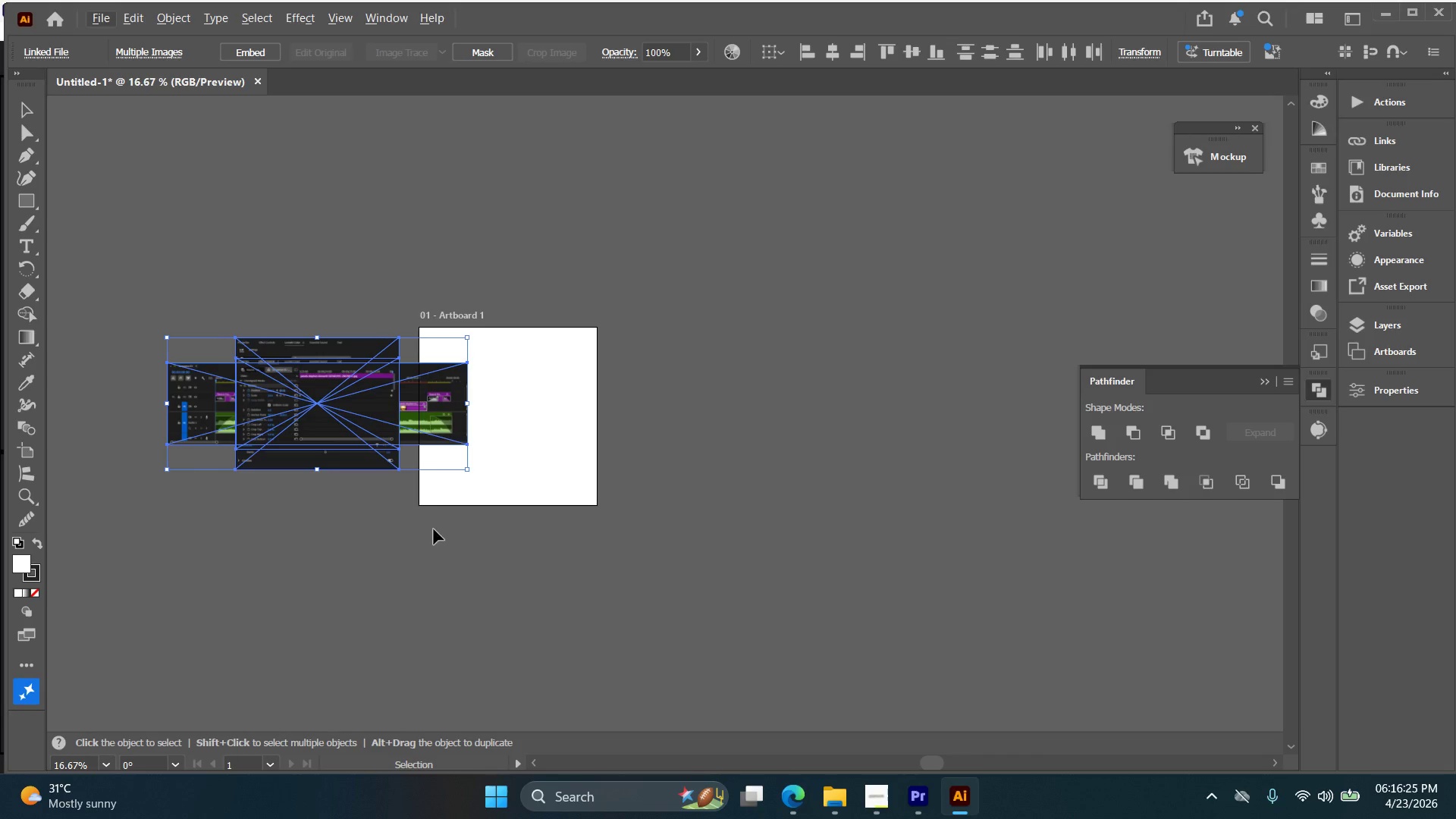 
left_click_drag(start_coordinate=[409, 539], to_coordinate=[210, 305])
 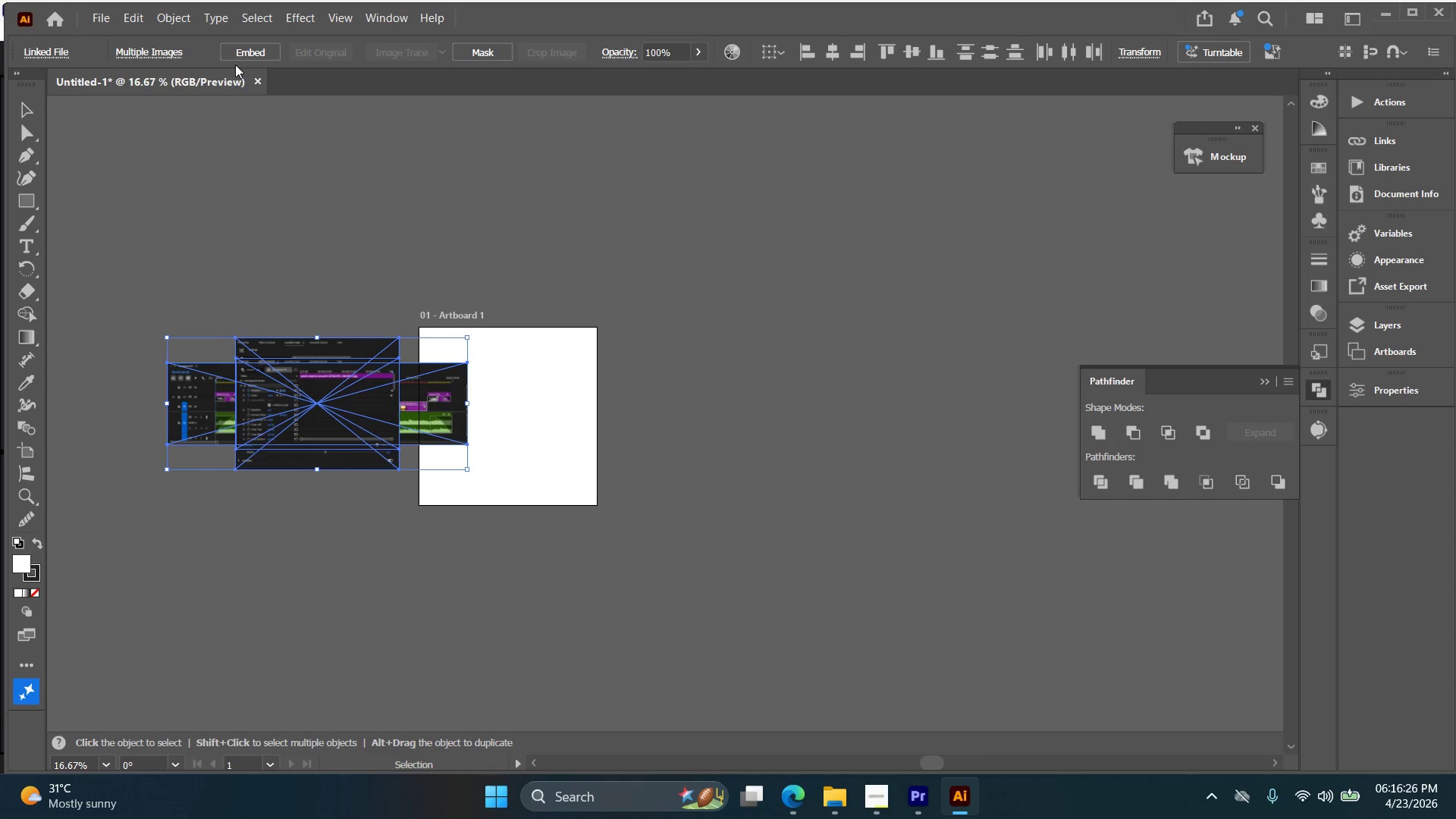 
left_click([251, 49])
 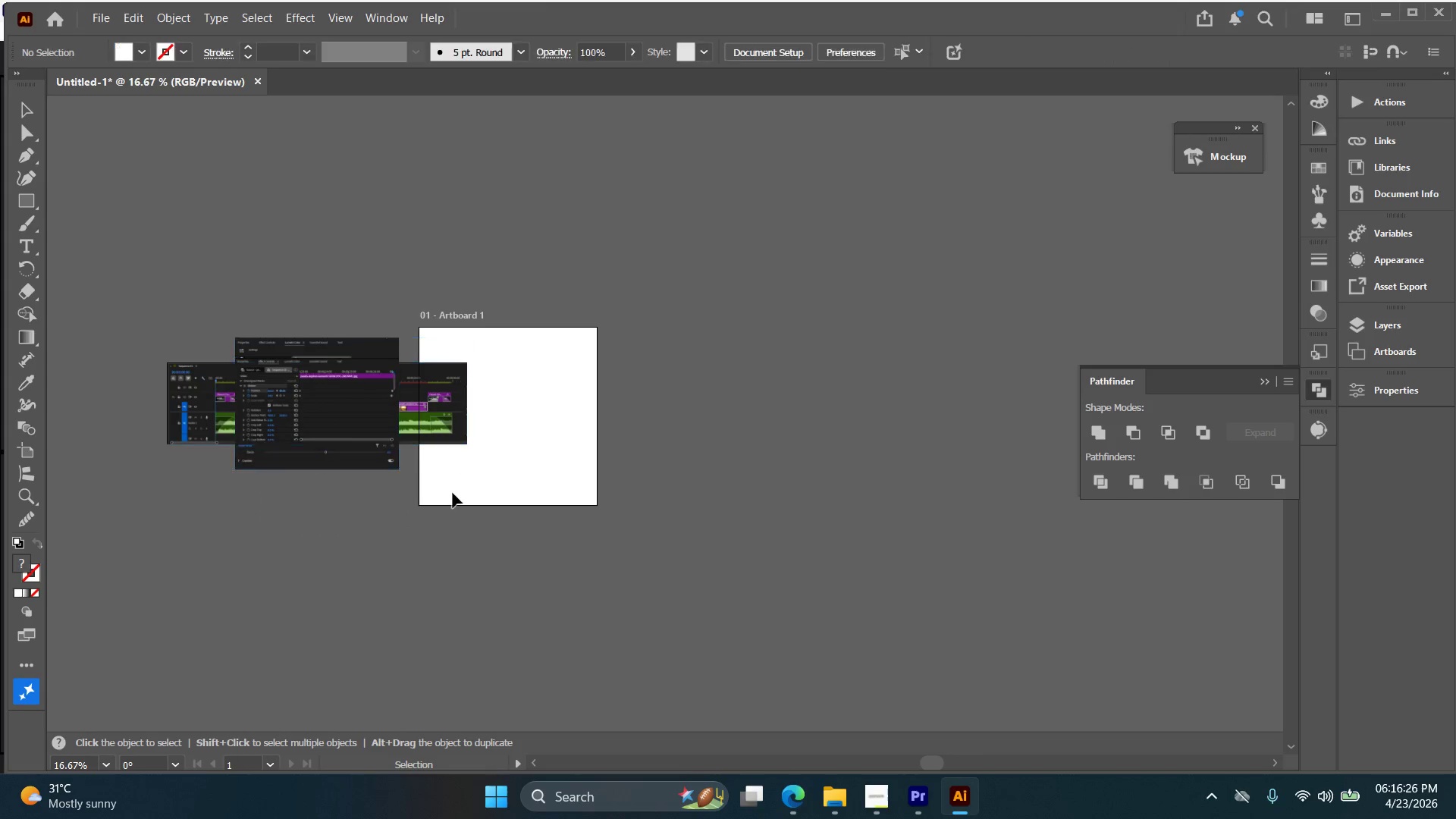 
left_click_drag(start_coordinate=[298, 427], to_coordinate=[261, 253])
 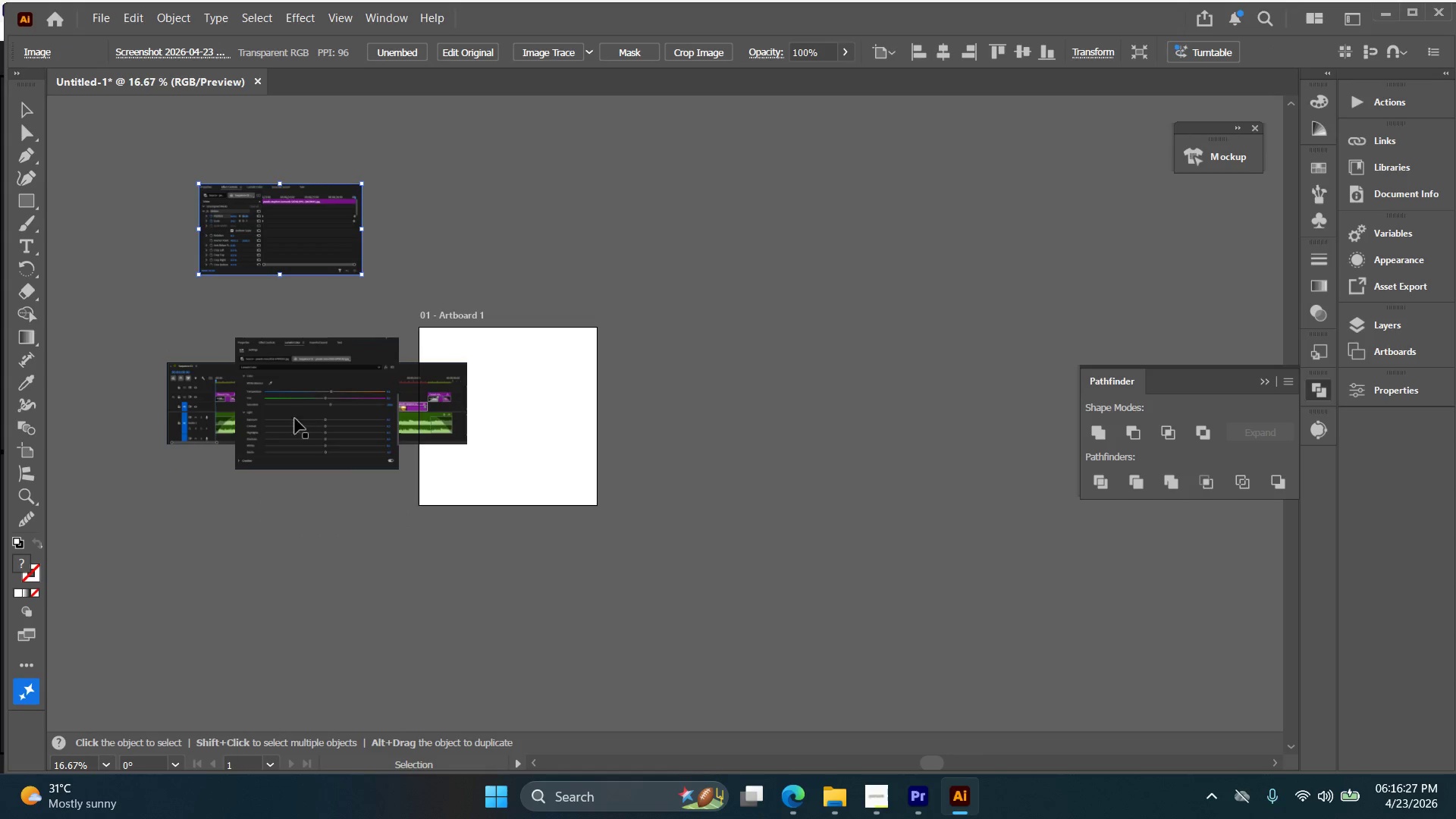 
left_click_drag(start_coordinate=[298, 419], to_coordinate=[487, 271])
 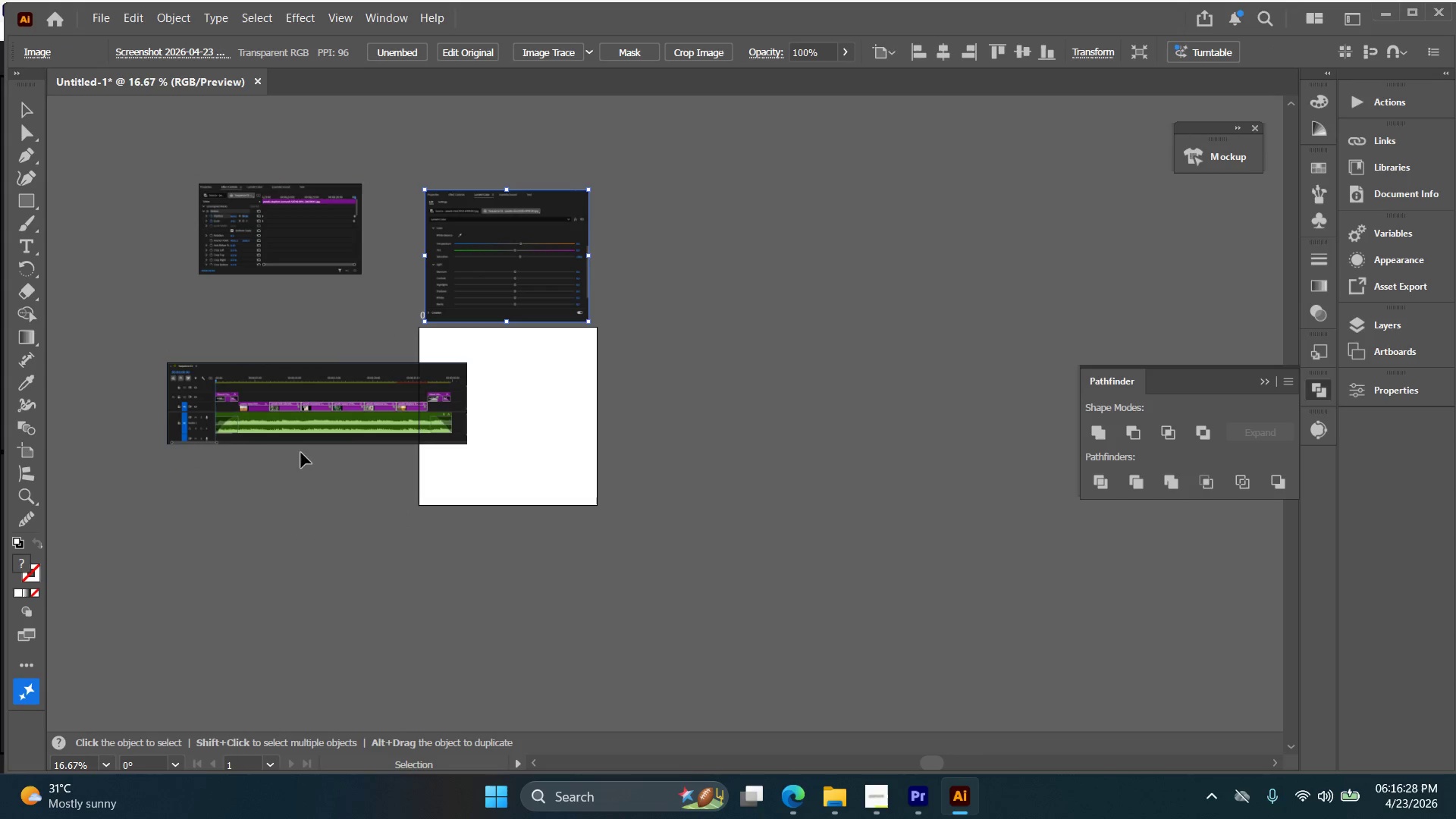 
left_click_drag(start_coordinate=[307, 450], to_coordinate=[588, 367])
 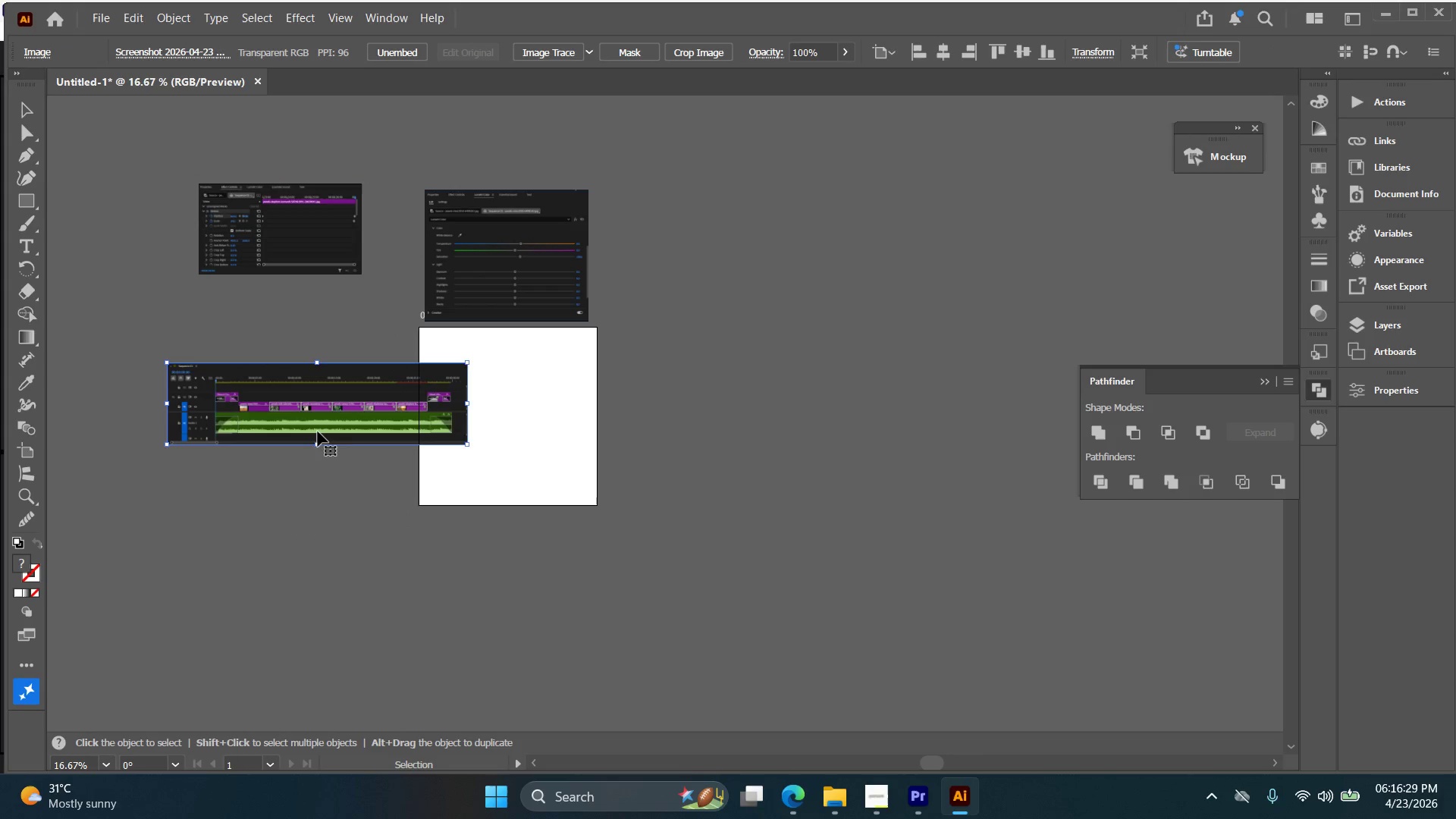 
left_click_drag(start_coordinate=[318, 431], to_coordinate=[775, 264])
 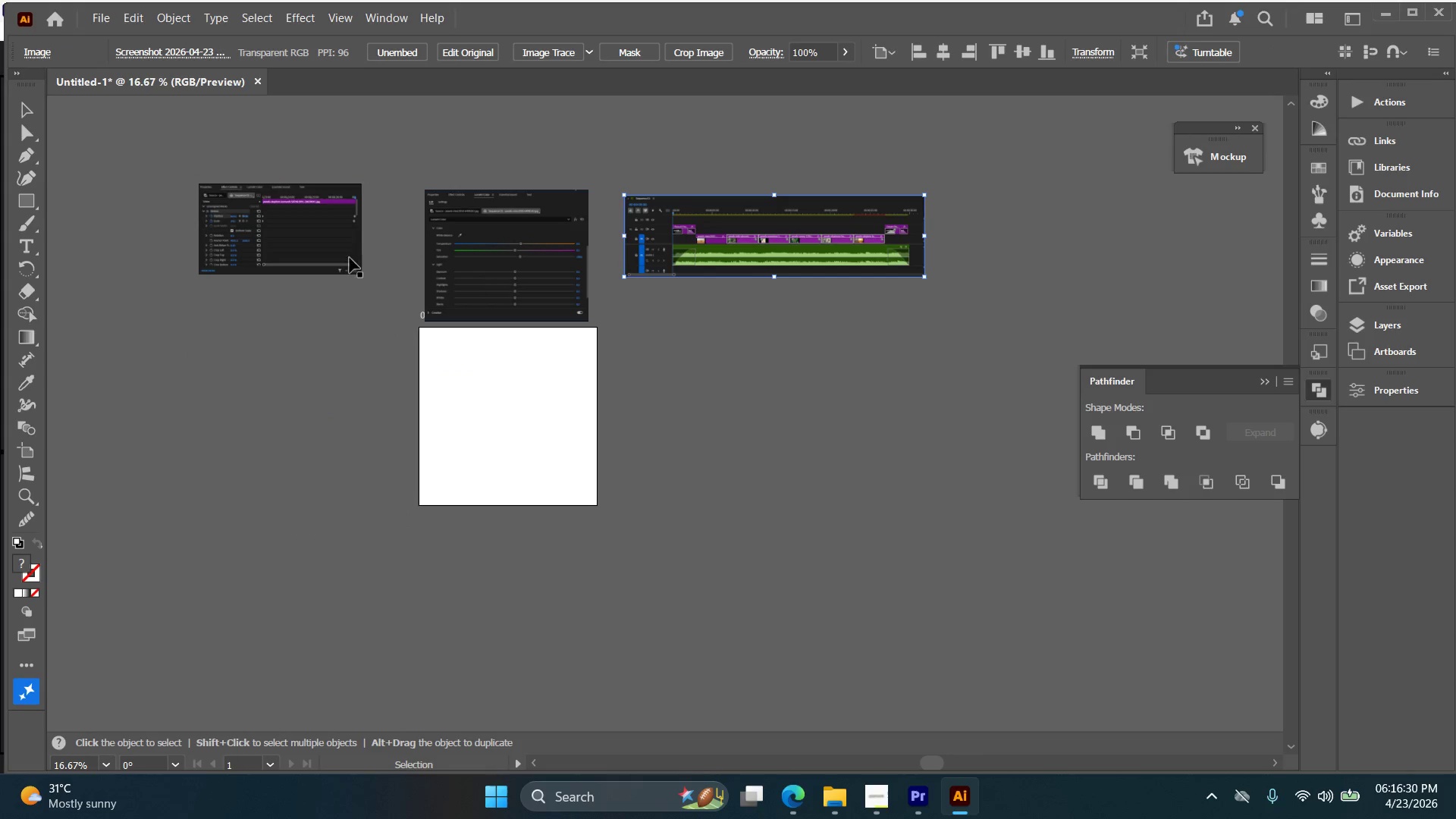 
left_click([329, 239])
 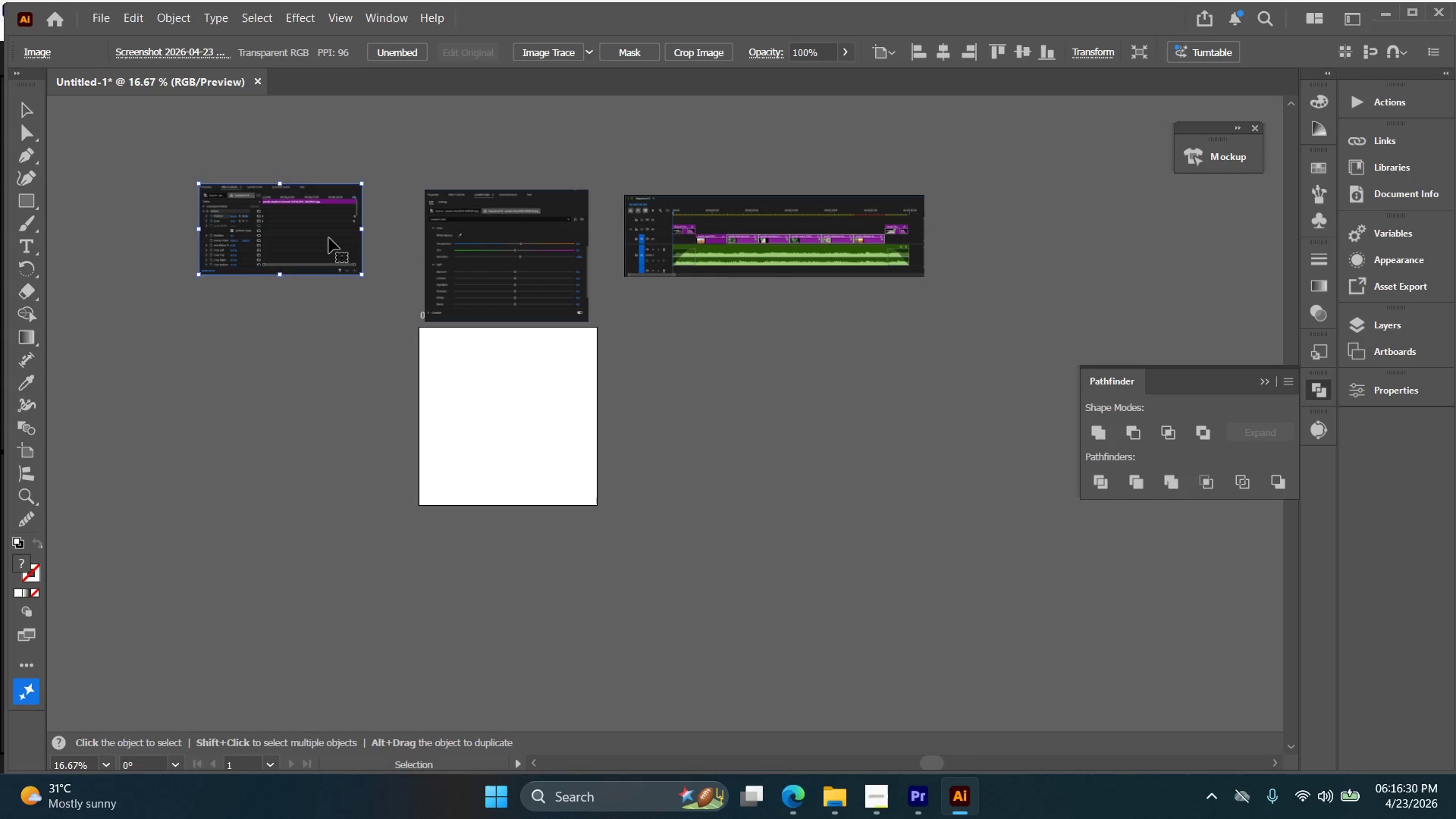 
key(Control+1)
 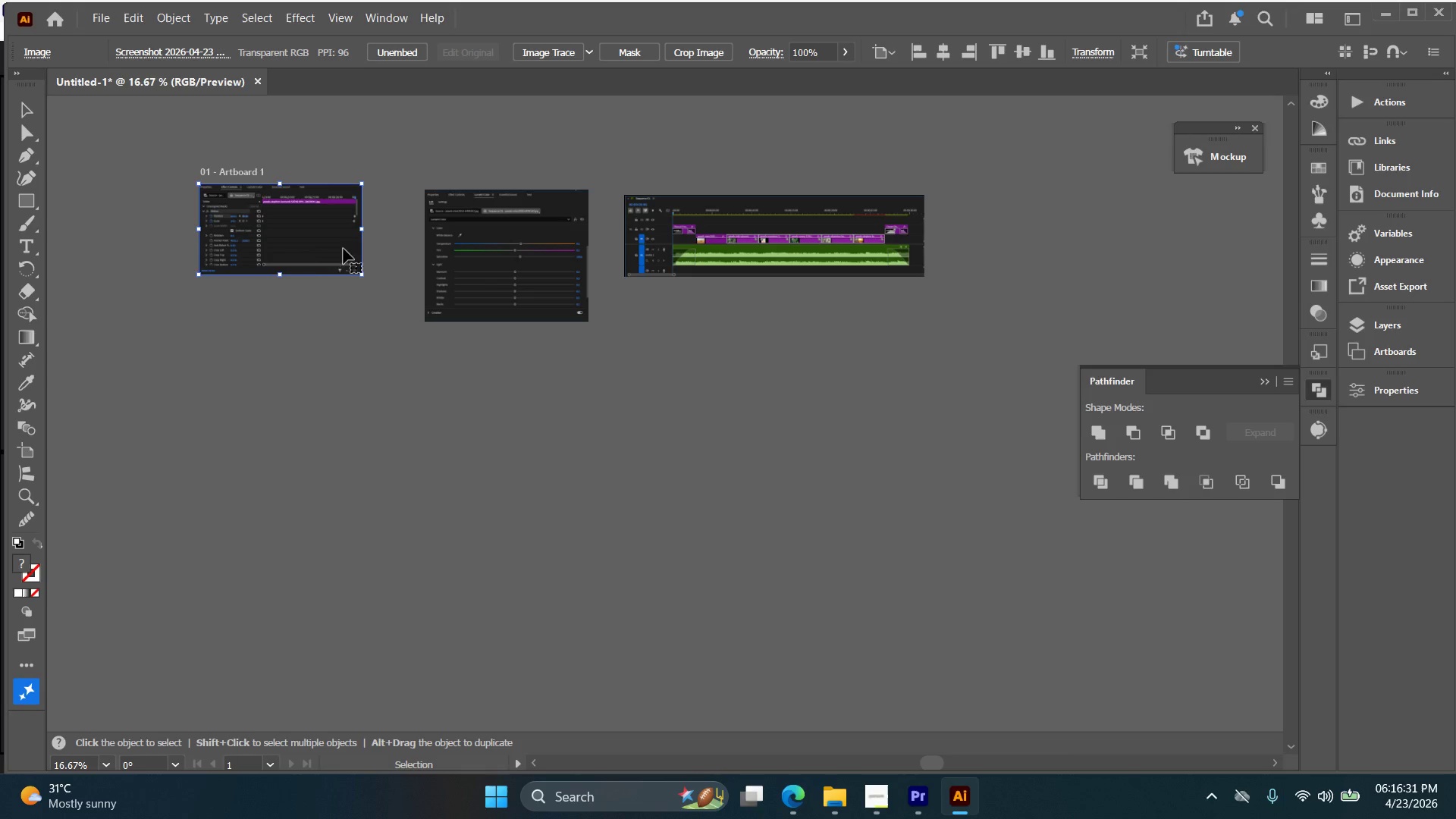 
left_click_drag(start_coordinate=[322, 247], to_coordinate=[817, 381])
 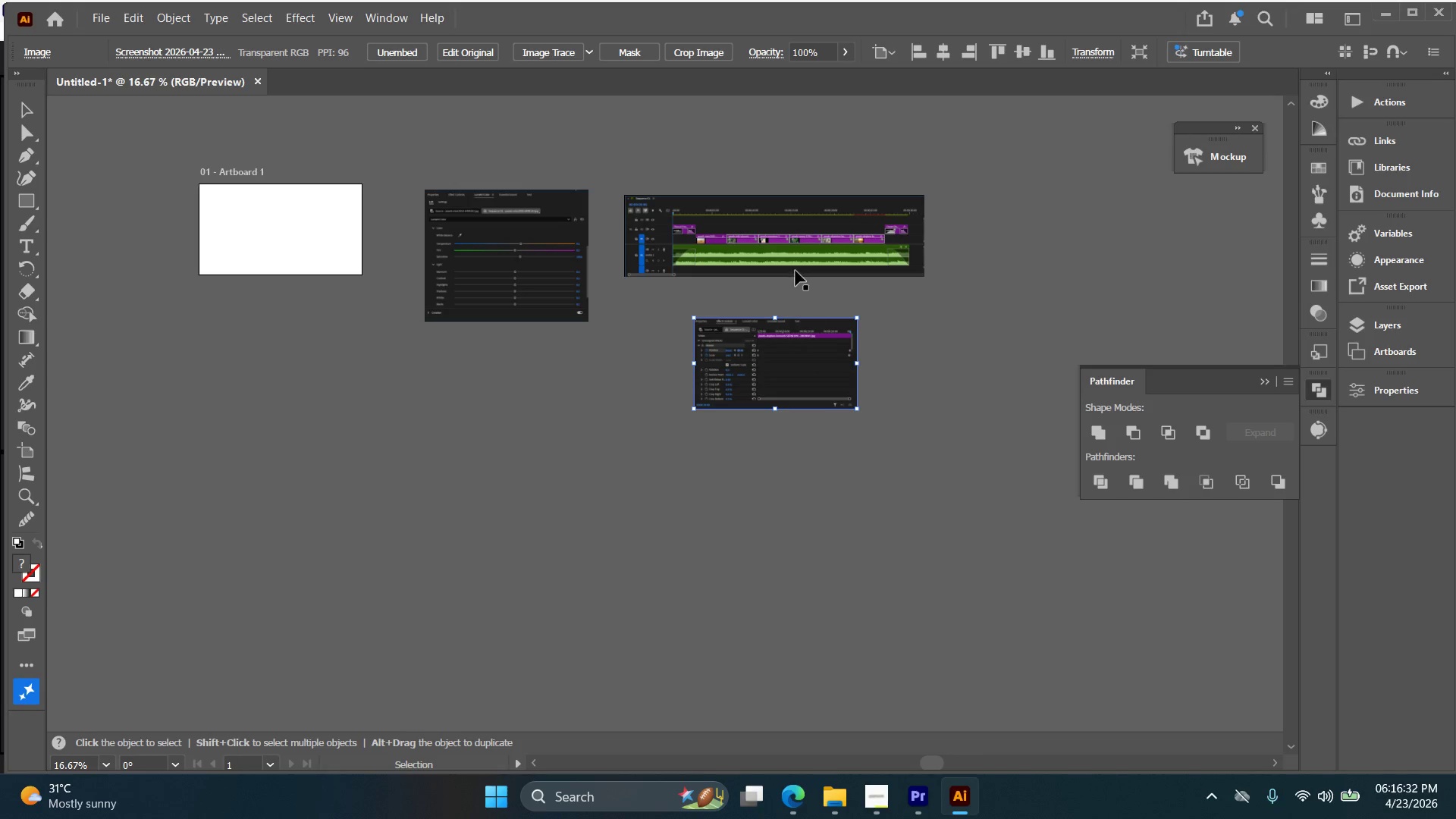 
left_click_drag(start_coordinate=[795, 271], to_coordinate=[168, 249])
 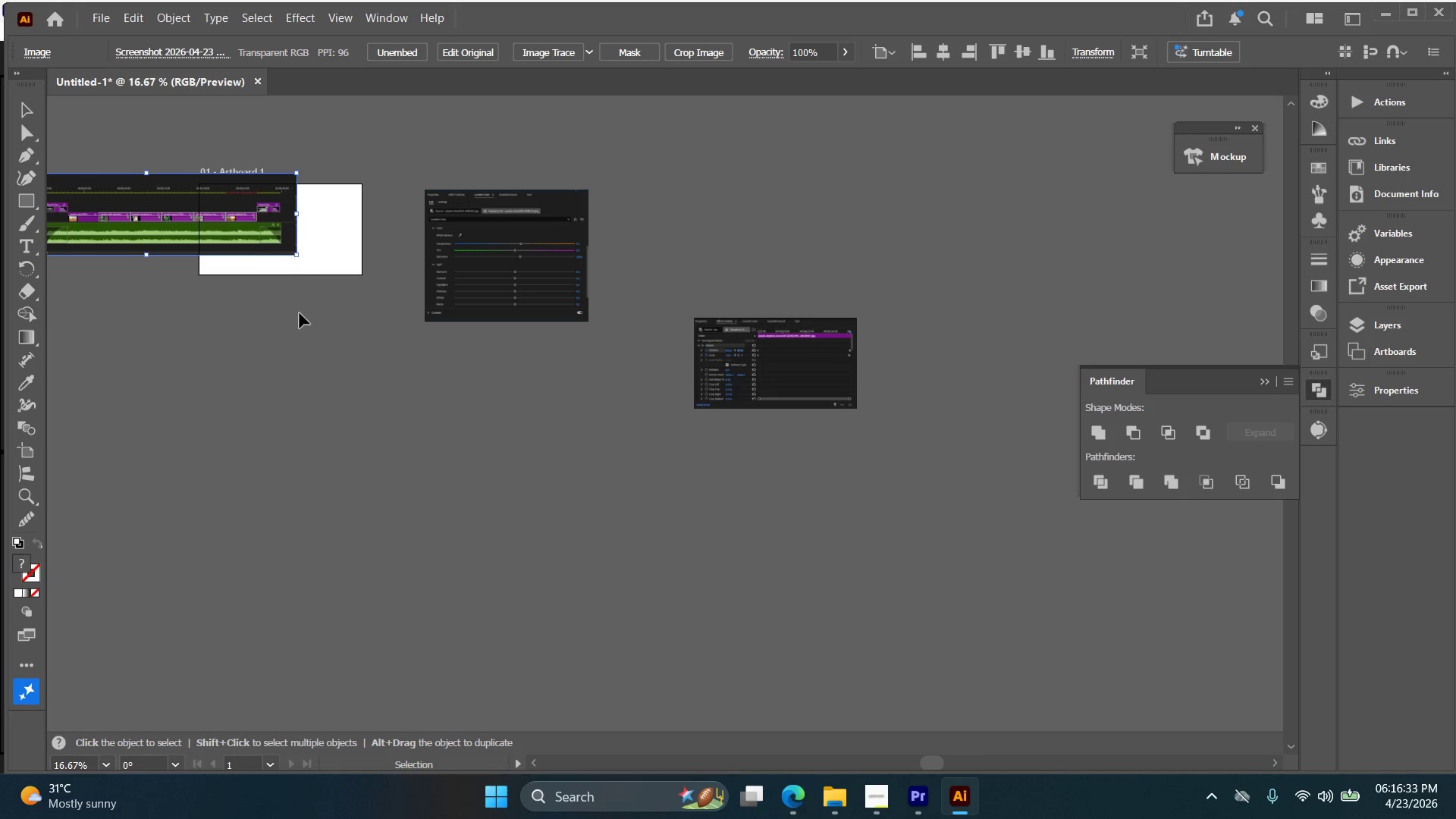 
left_click_drag(start_coordinate=[300, 314], to_coordinate=[184, 184])
 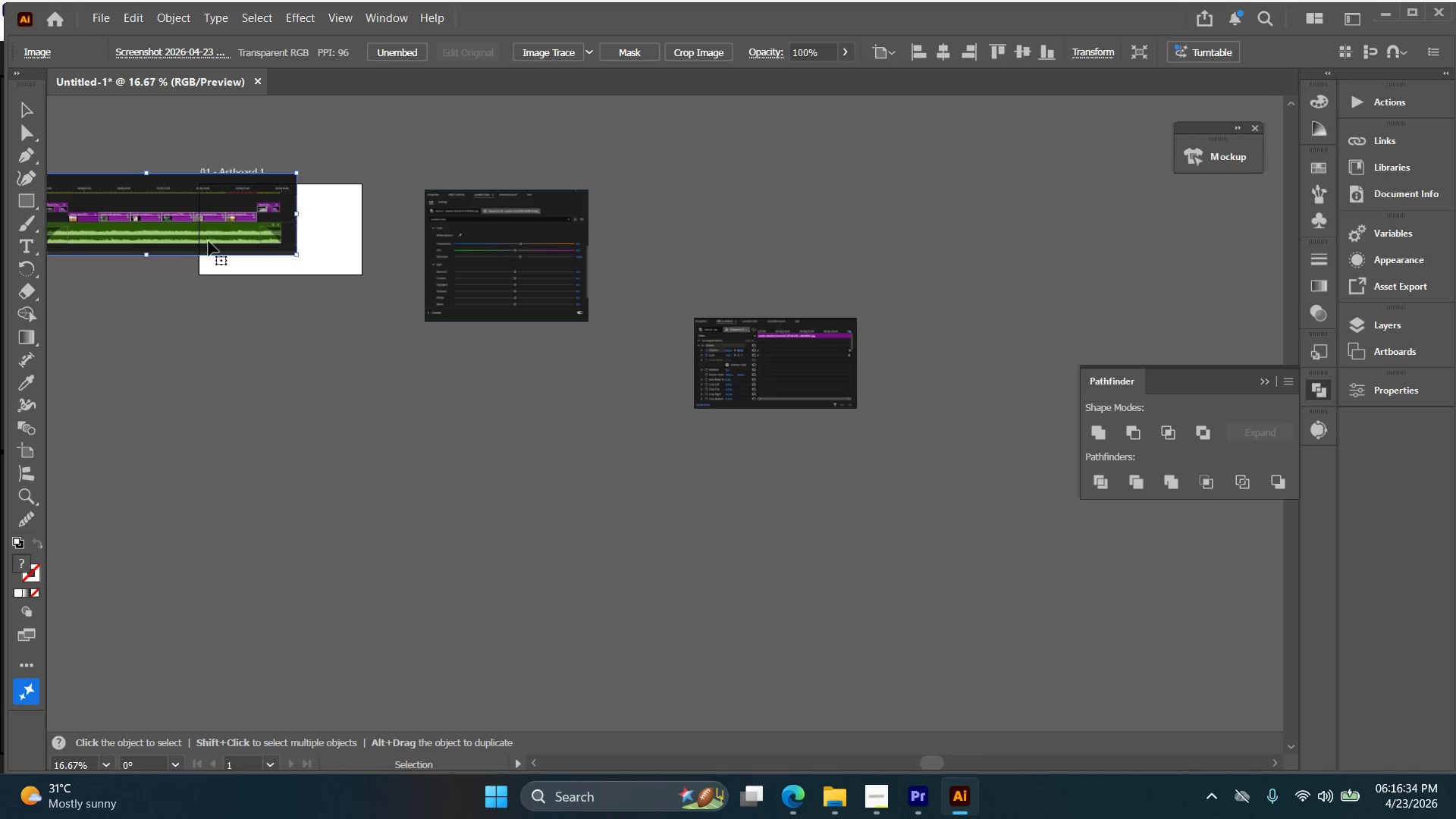 
key(Control+1)
 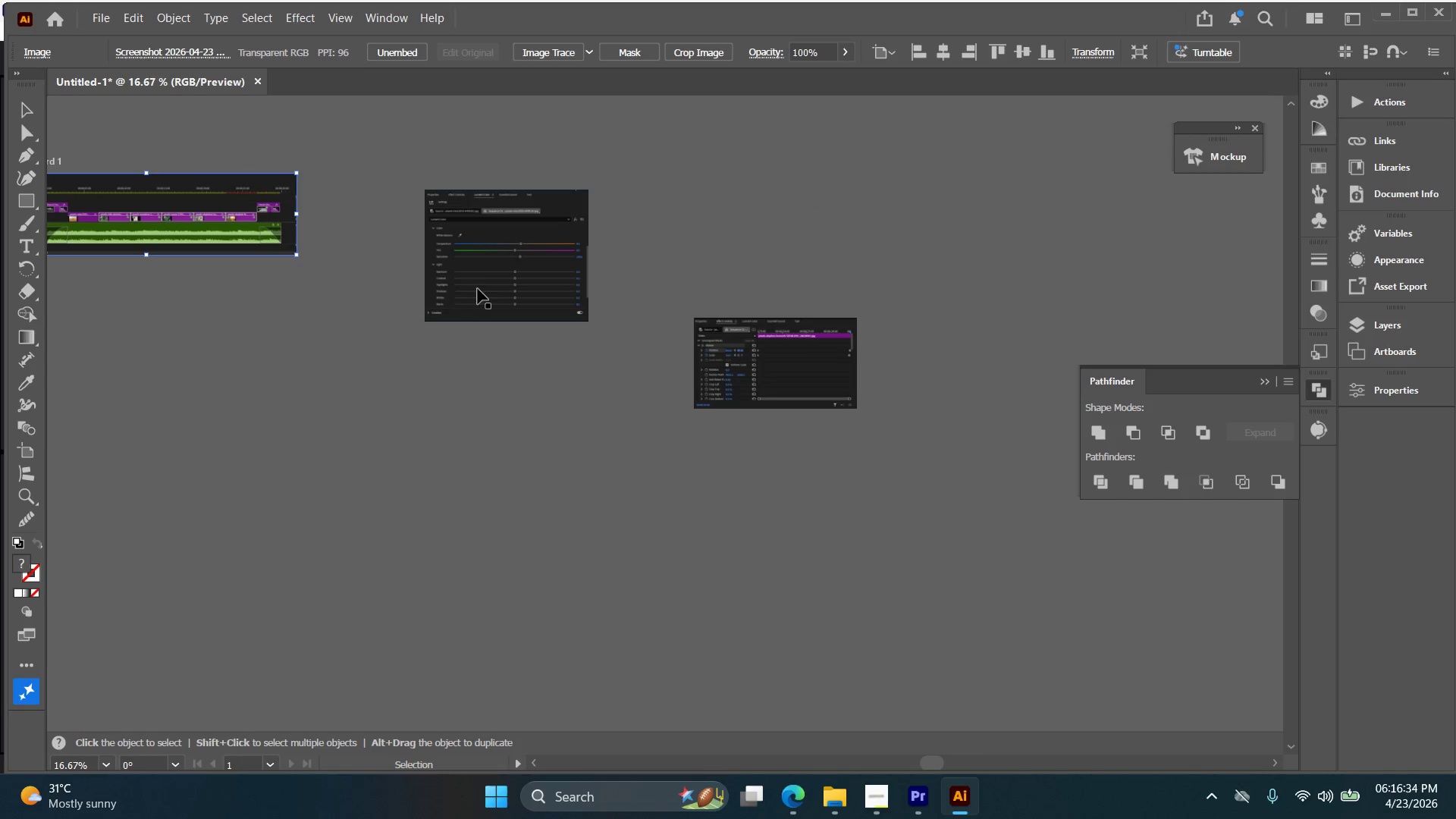 
left_click_drag(start_coordinate=[480, 287], to_coordinate=[457, 256])
 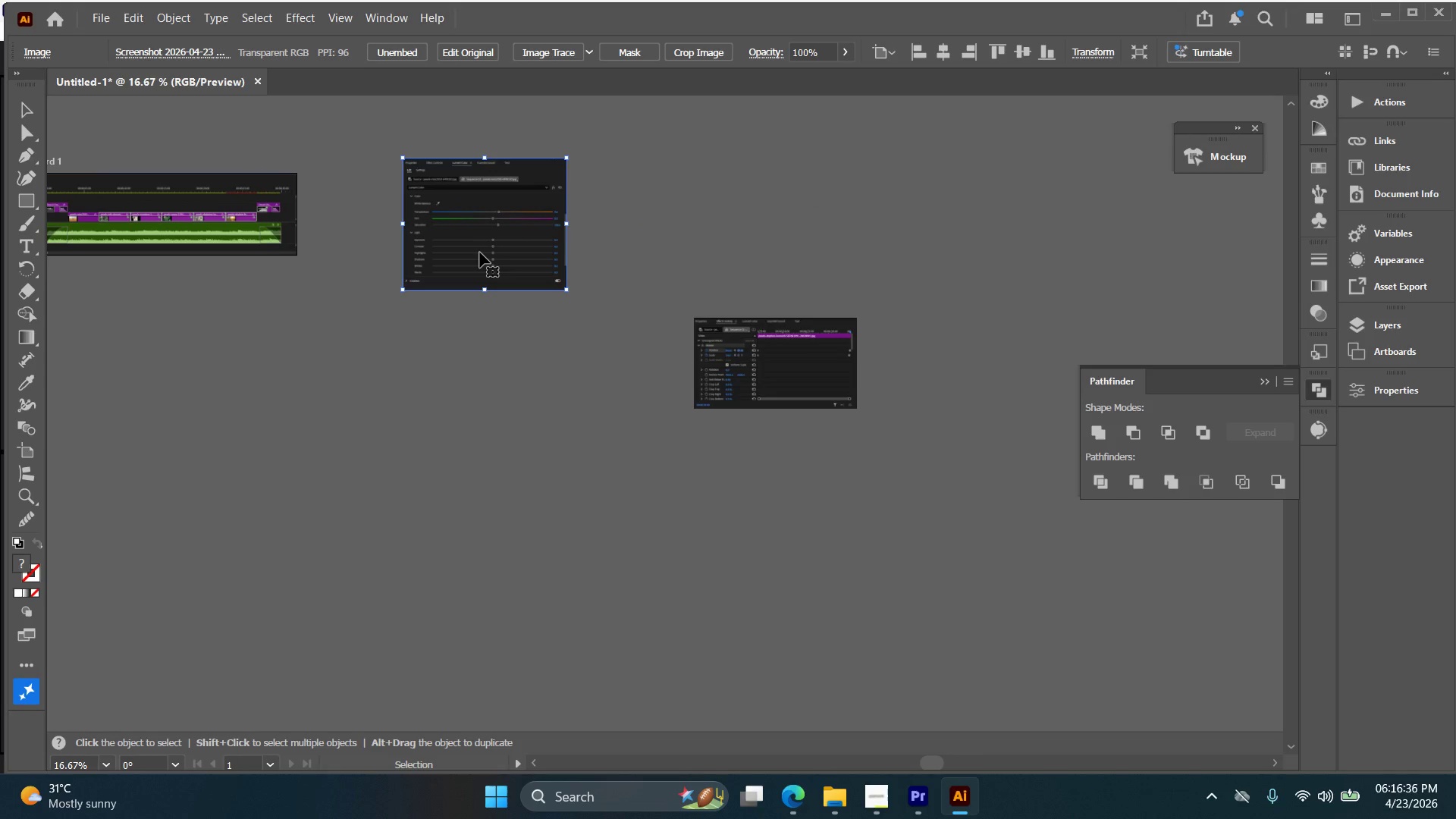 
key(Shift+O)
 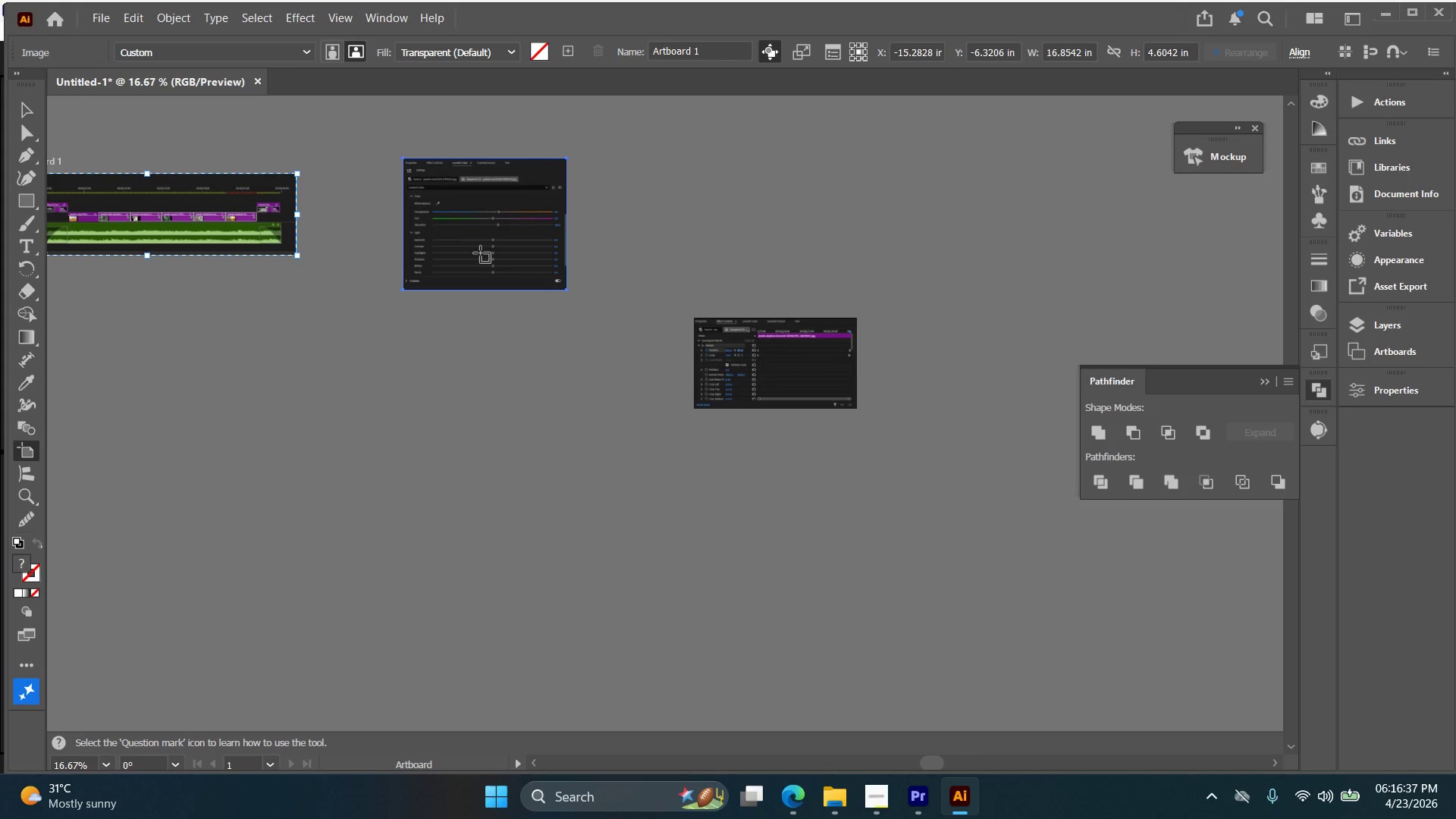 
left_click([480, 253])
 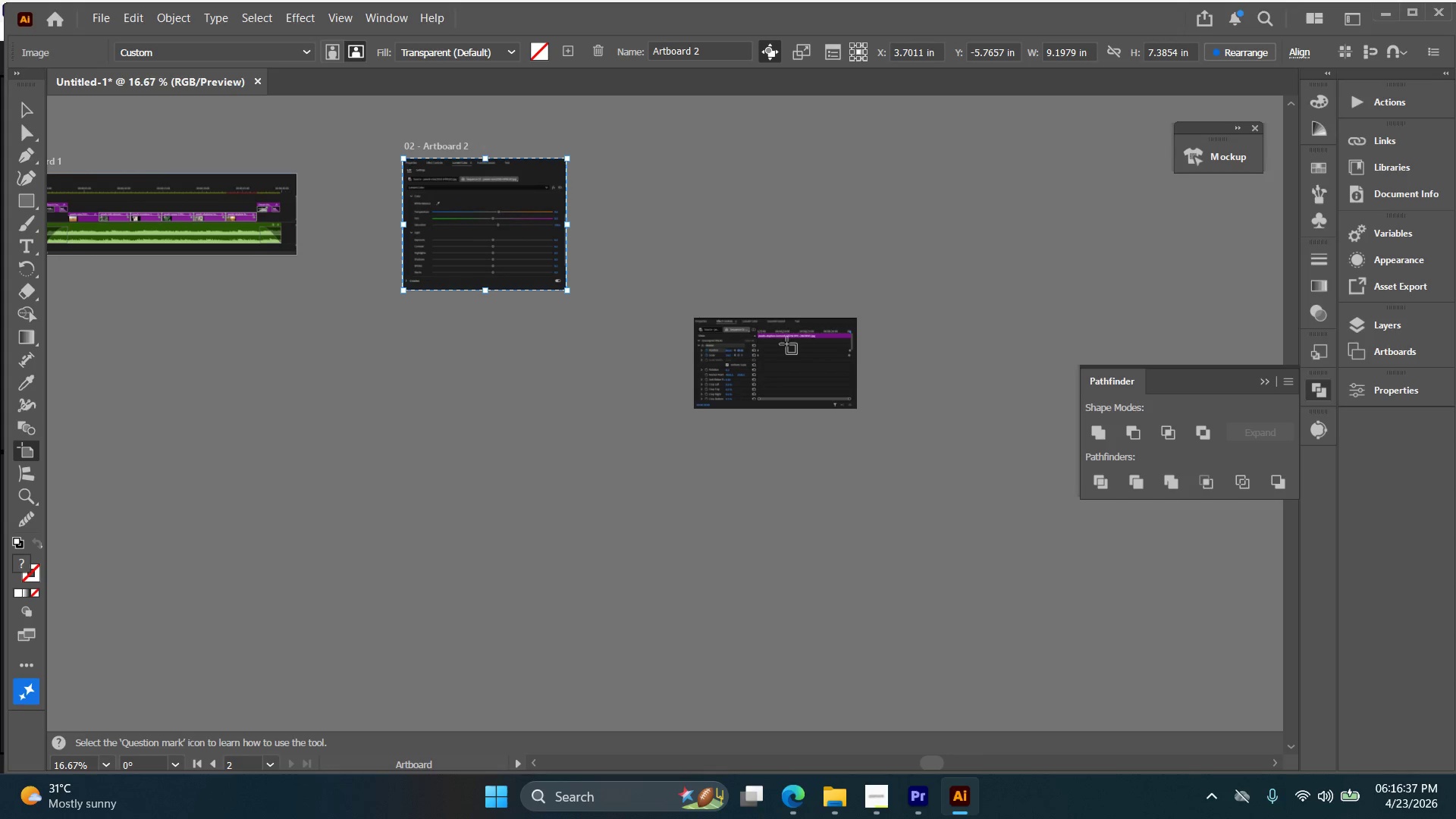 
left_click([786, 356])
 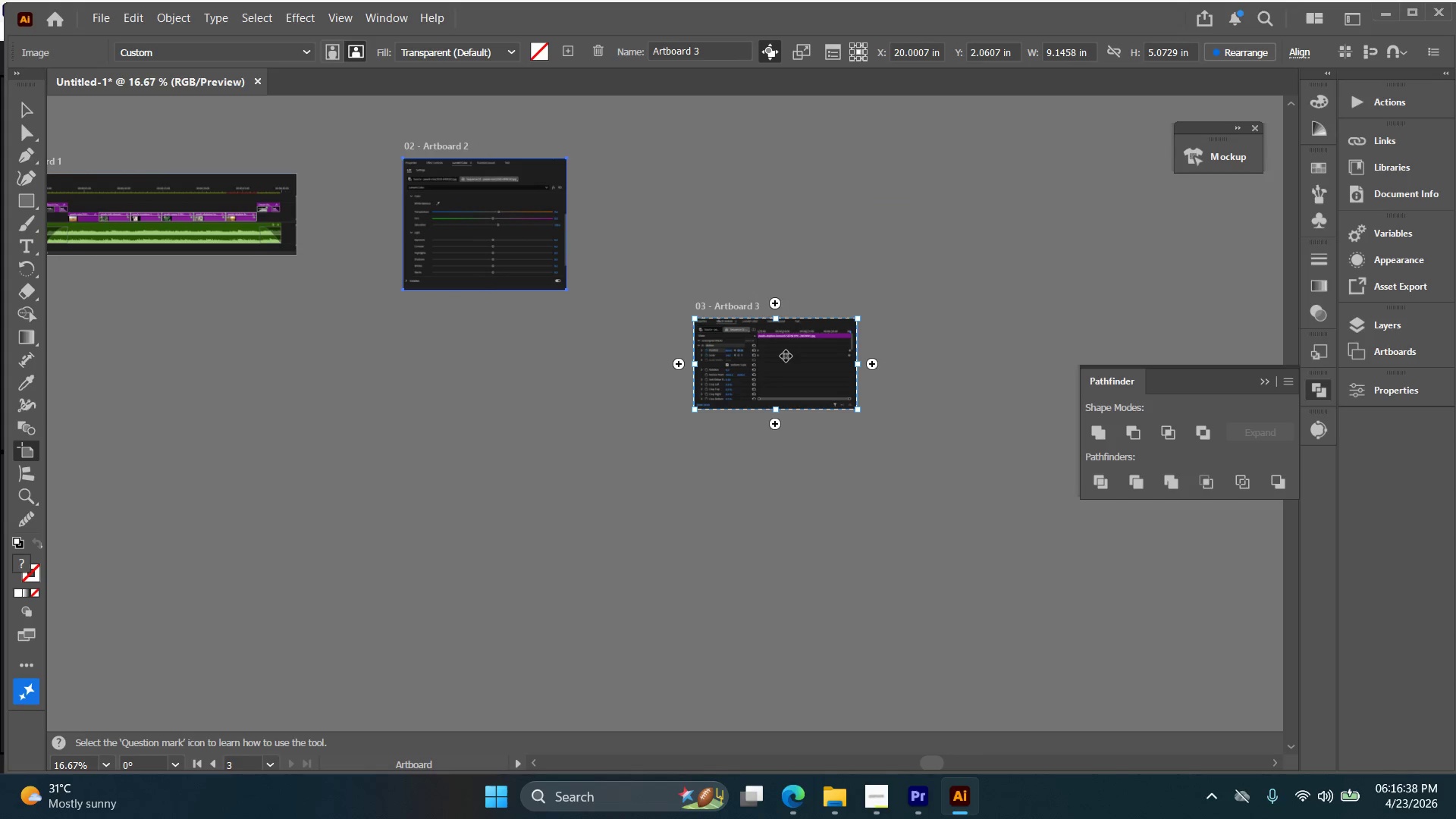 
key(V)
 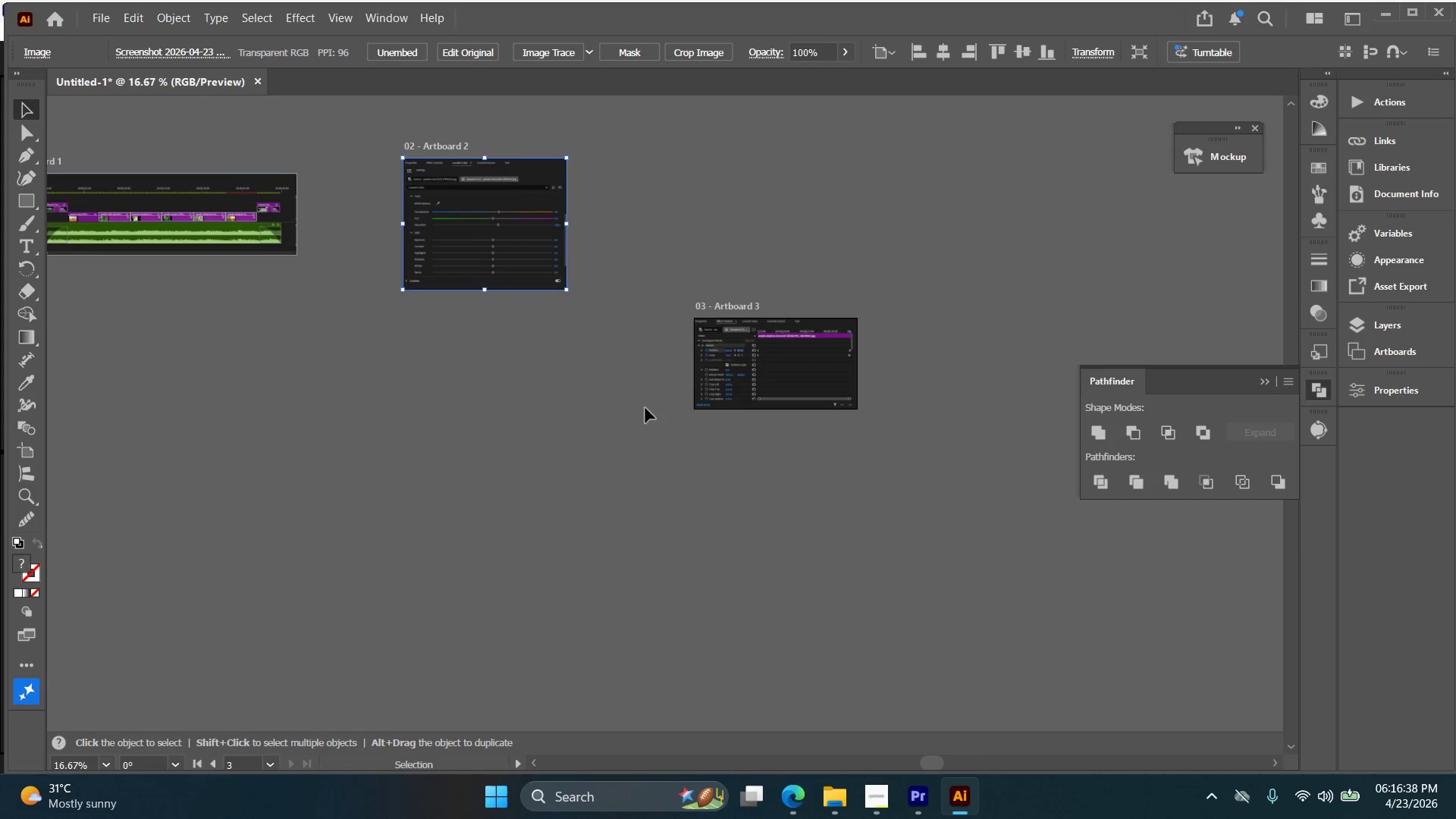 
key(Space)
 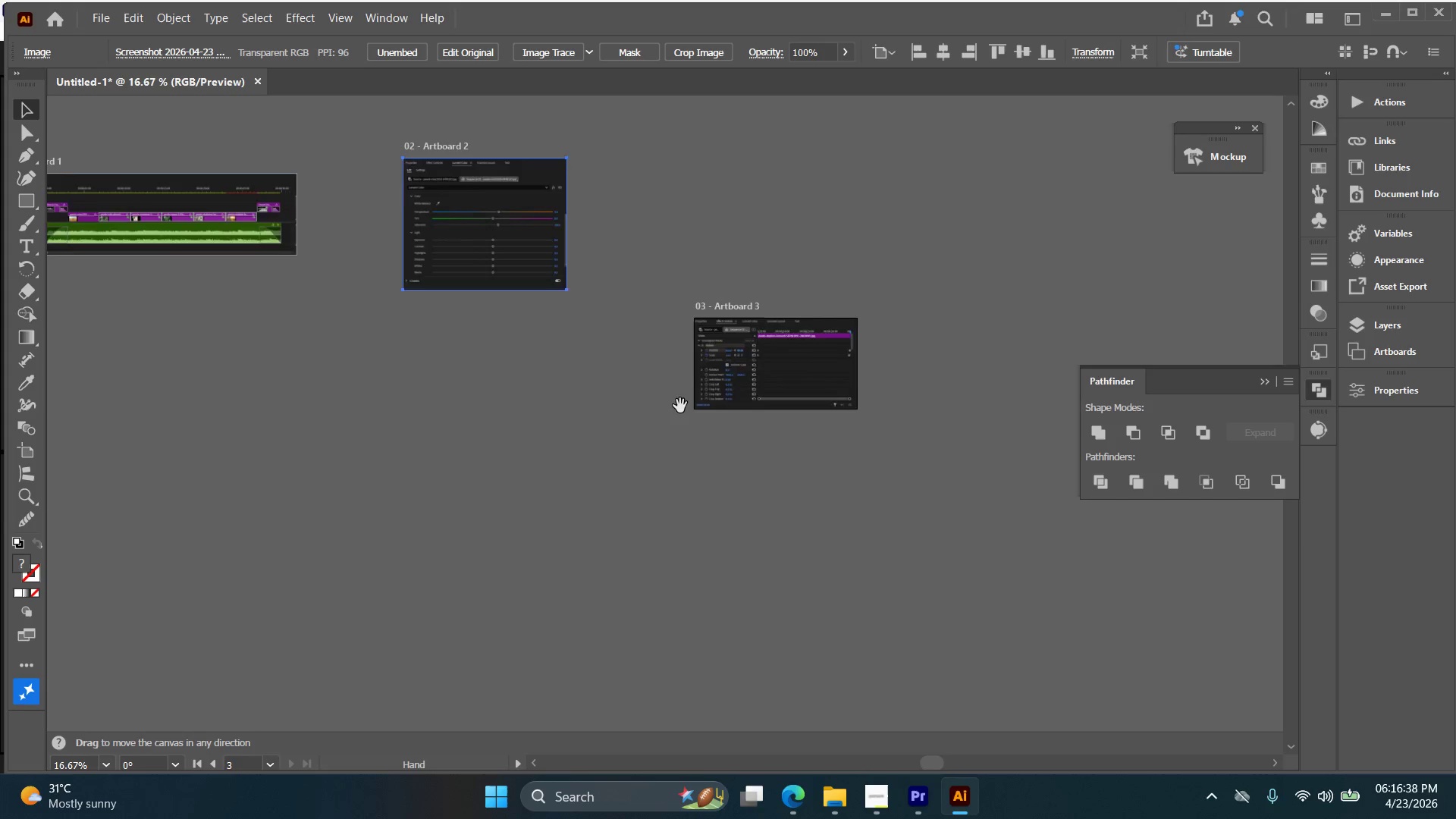 
left_click_drag(start_coordinate=[651, 408], to_coordinate=[730, 400])
 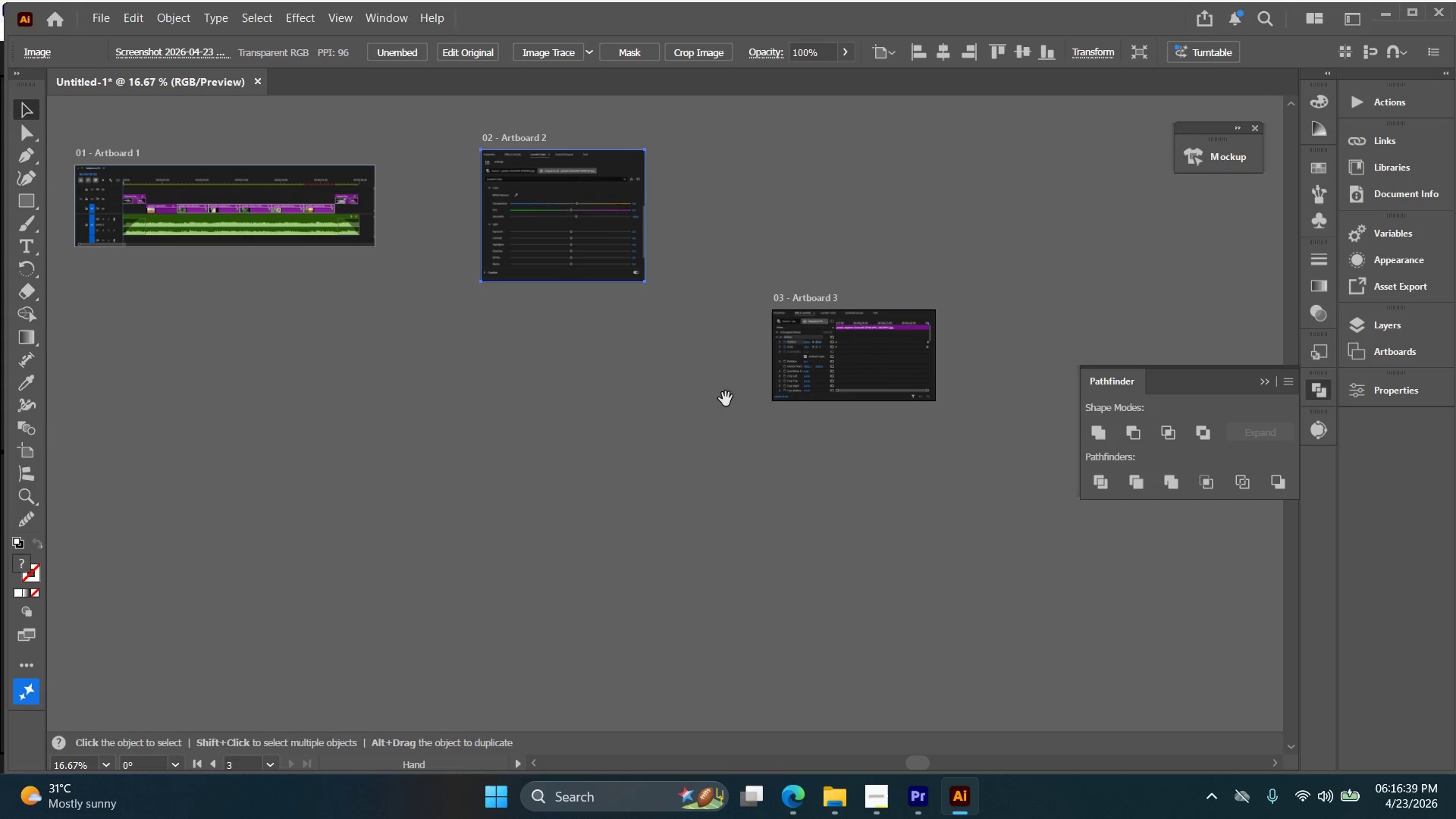 
key(Control+ControlLeft)
 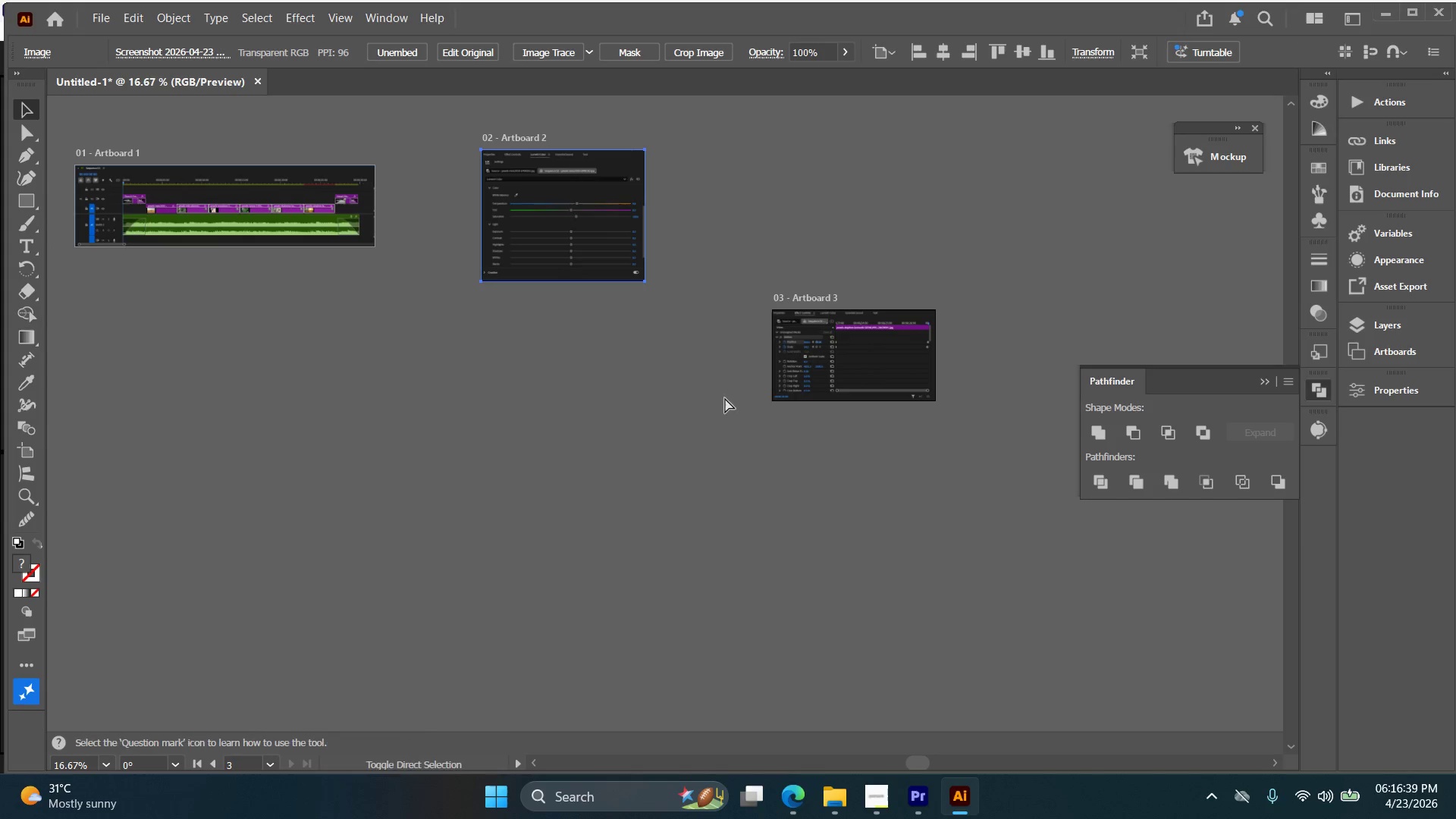 
key(Control+Shift+ShiftLeft)
 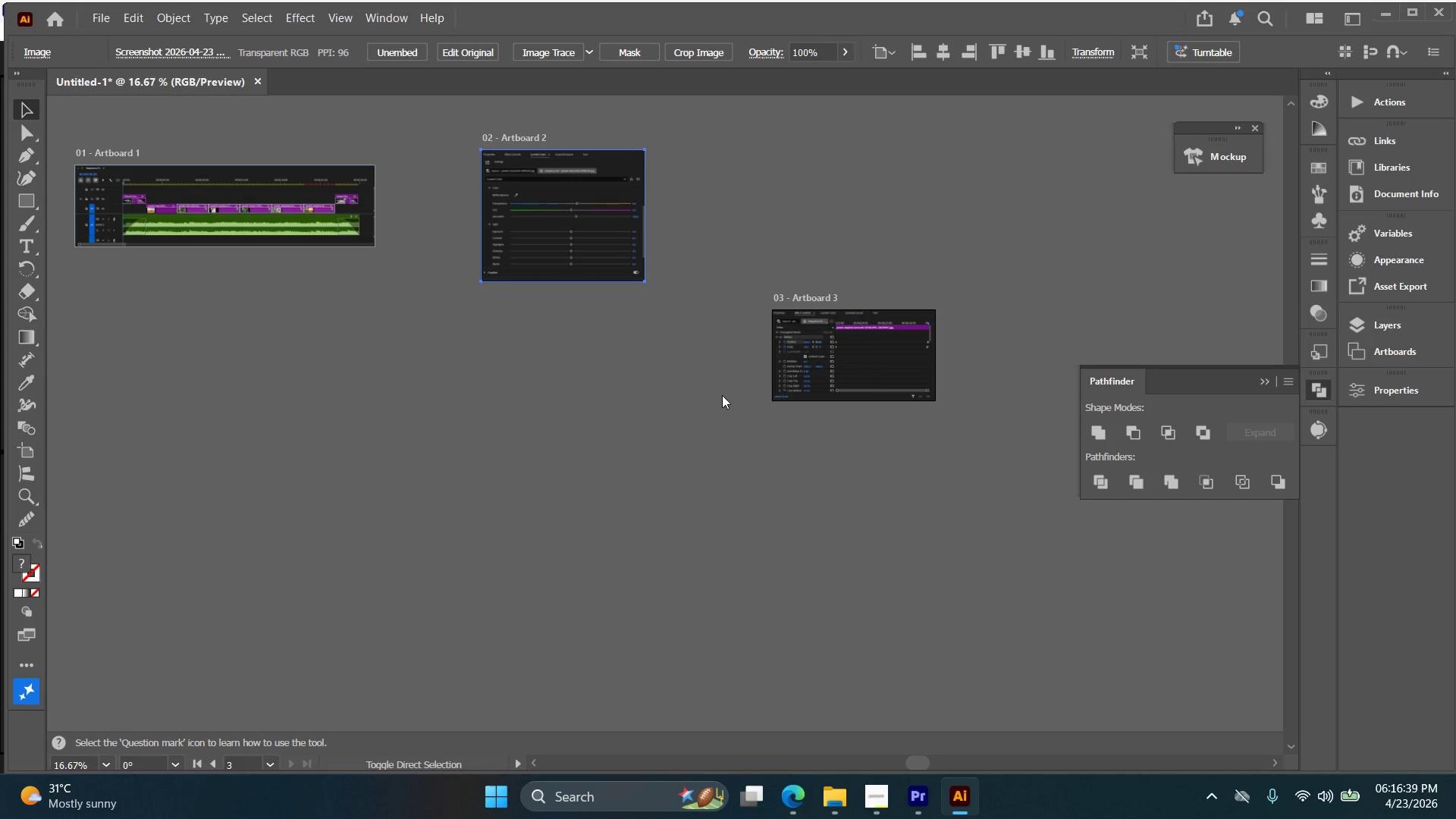 
key(Control+Shift+E)
 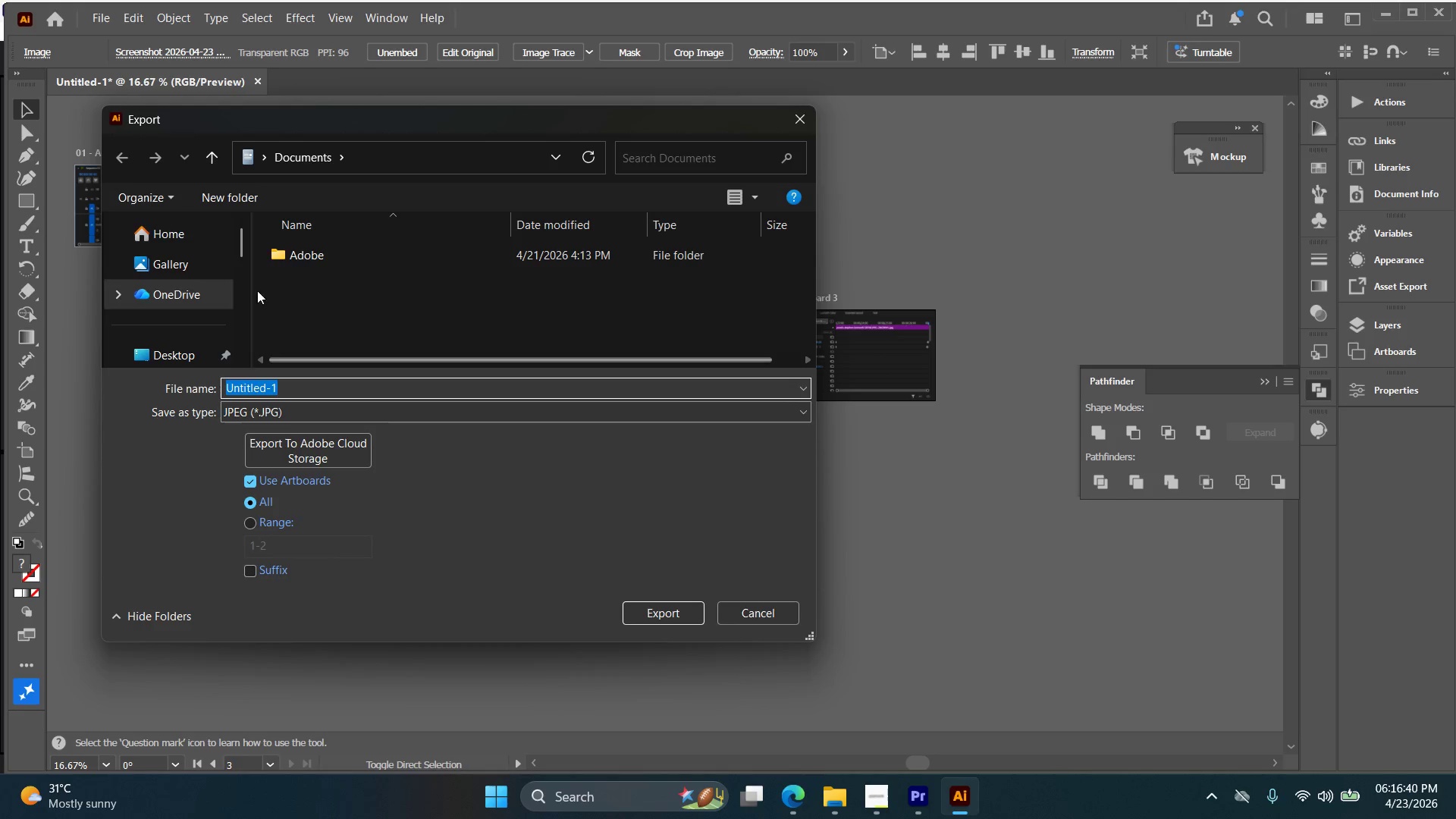 
scroll: coordinate [175, 320], scroll_direction: down, amount: 4.0
 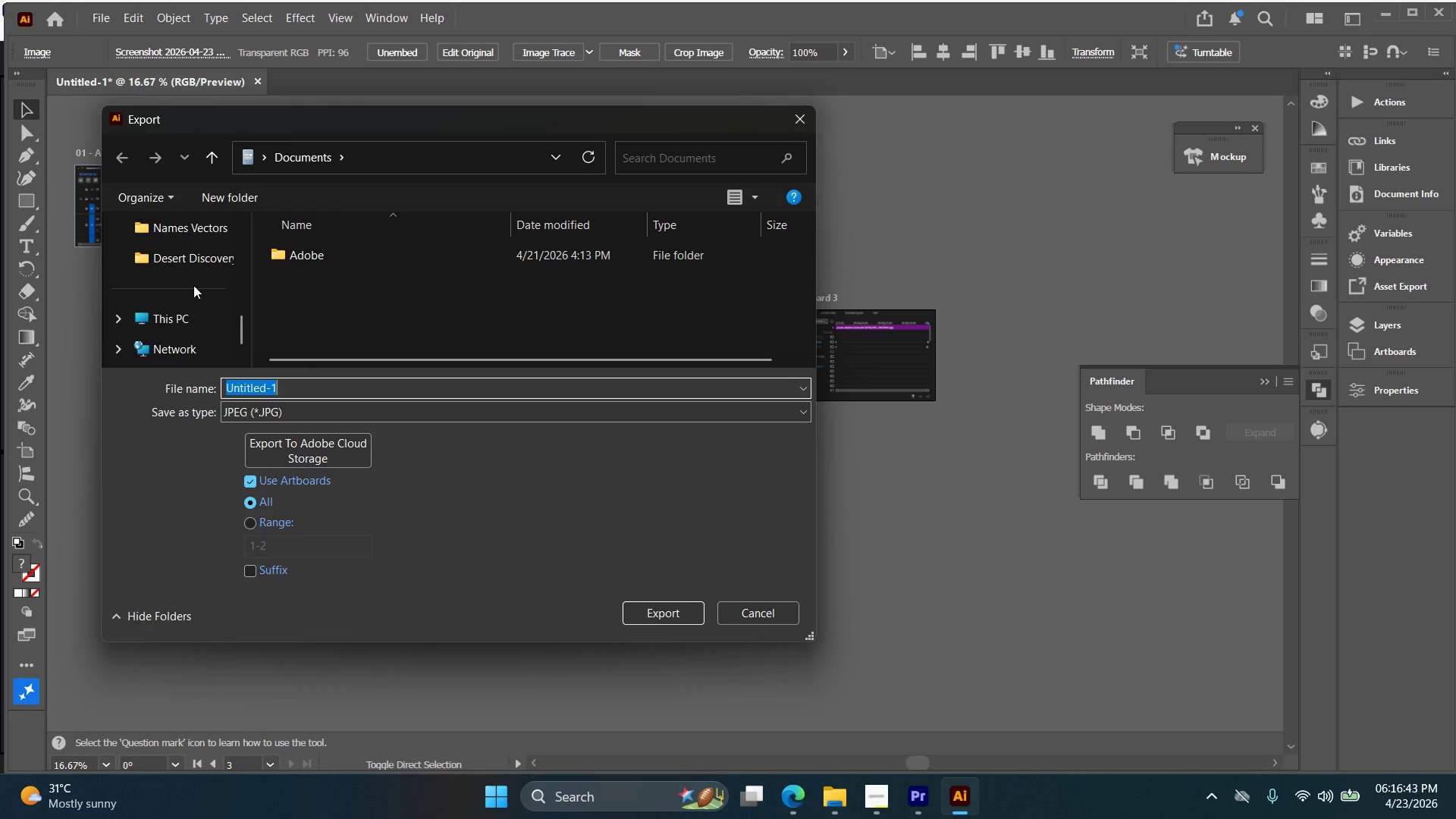 
left_click([201, 252])
 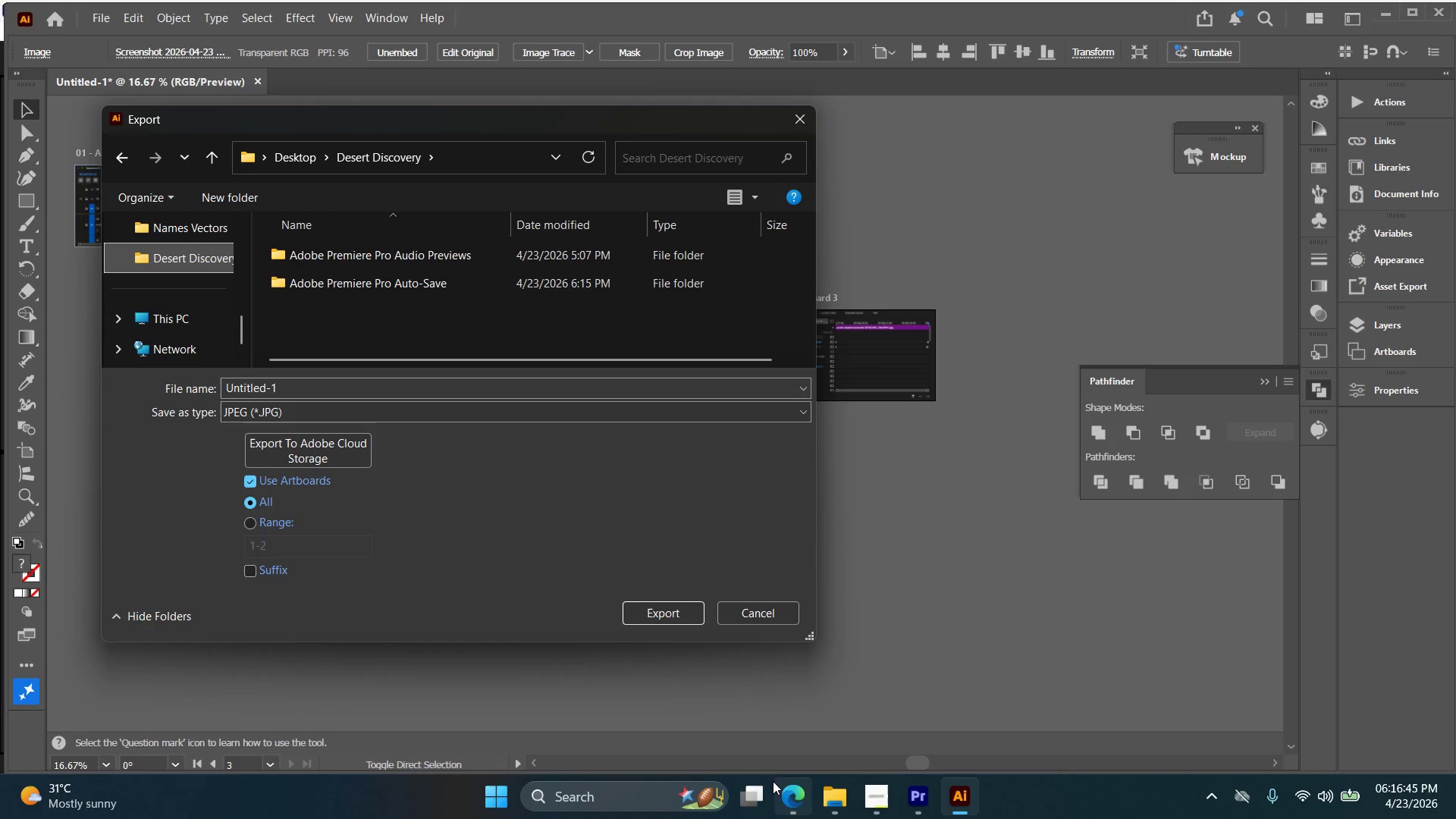 
left_click([783, 795])
 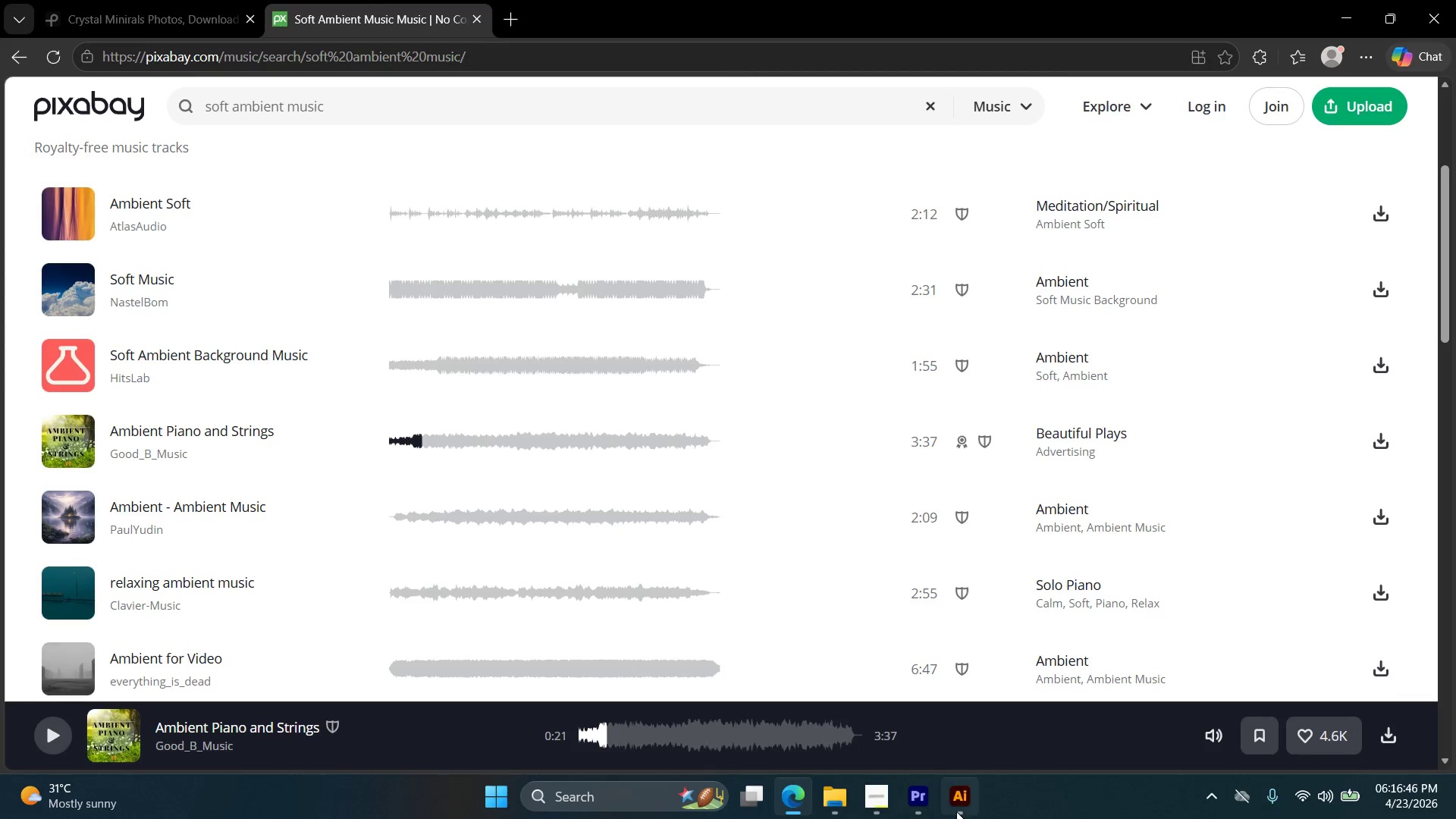 
left_click([887, 801])